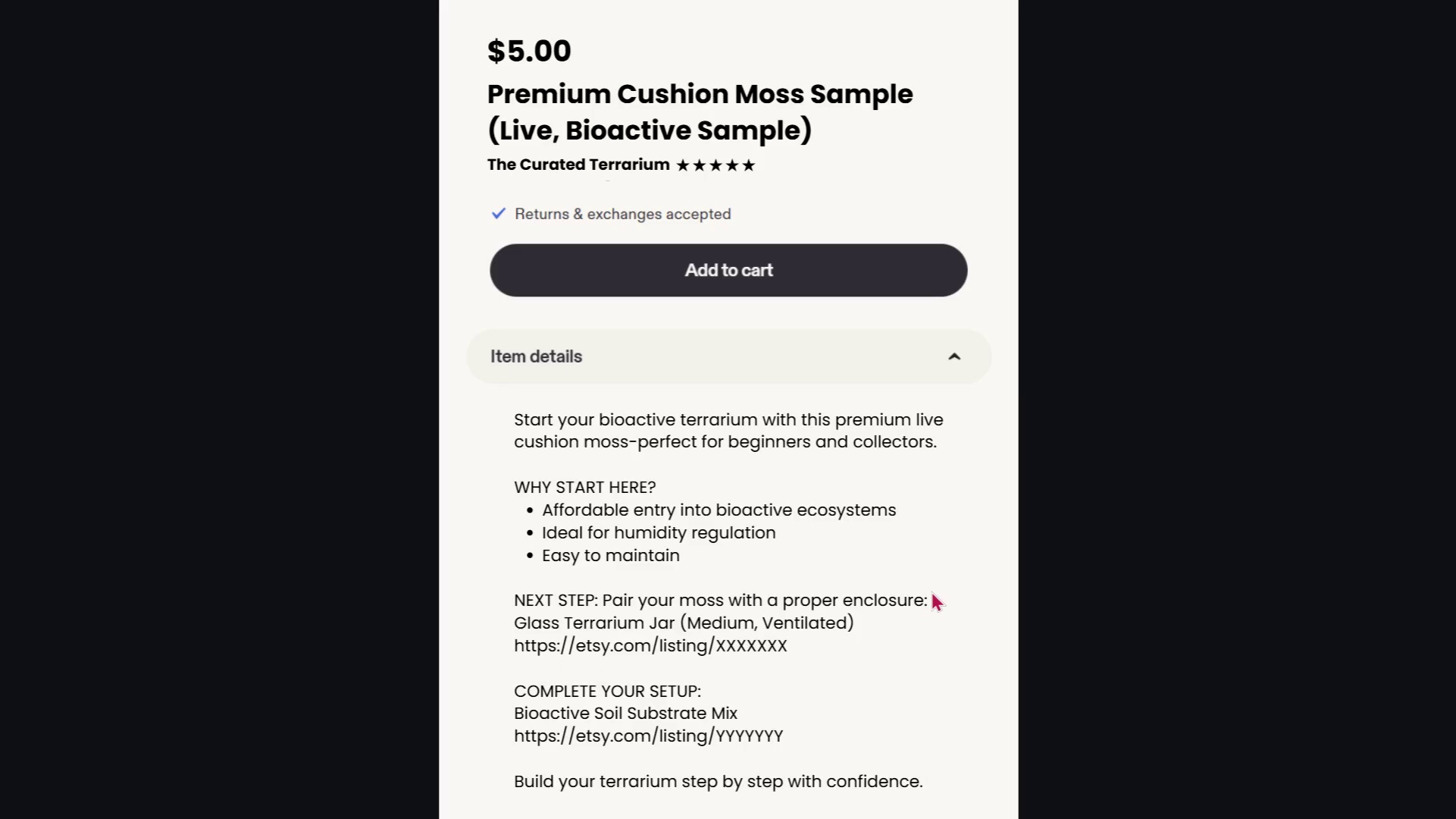 
key(ArrowRight)
 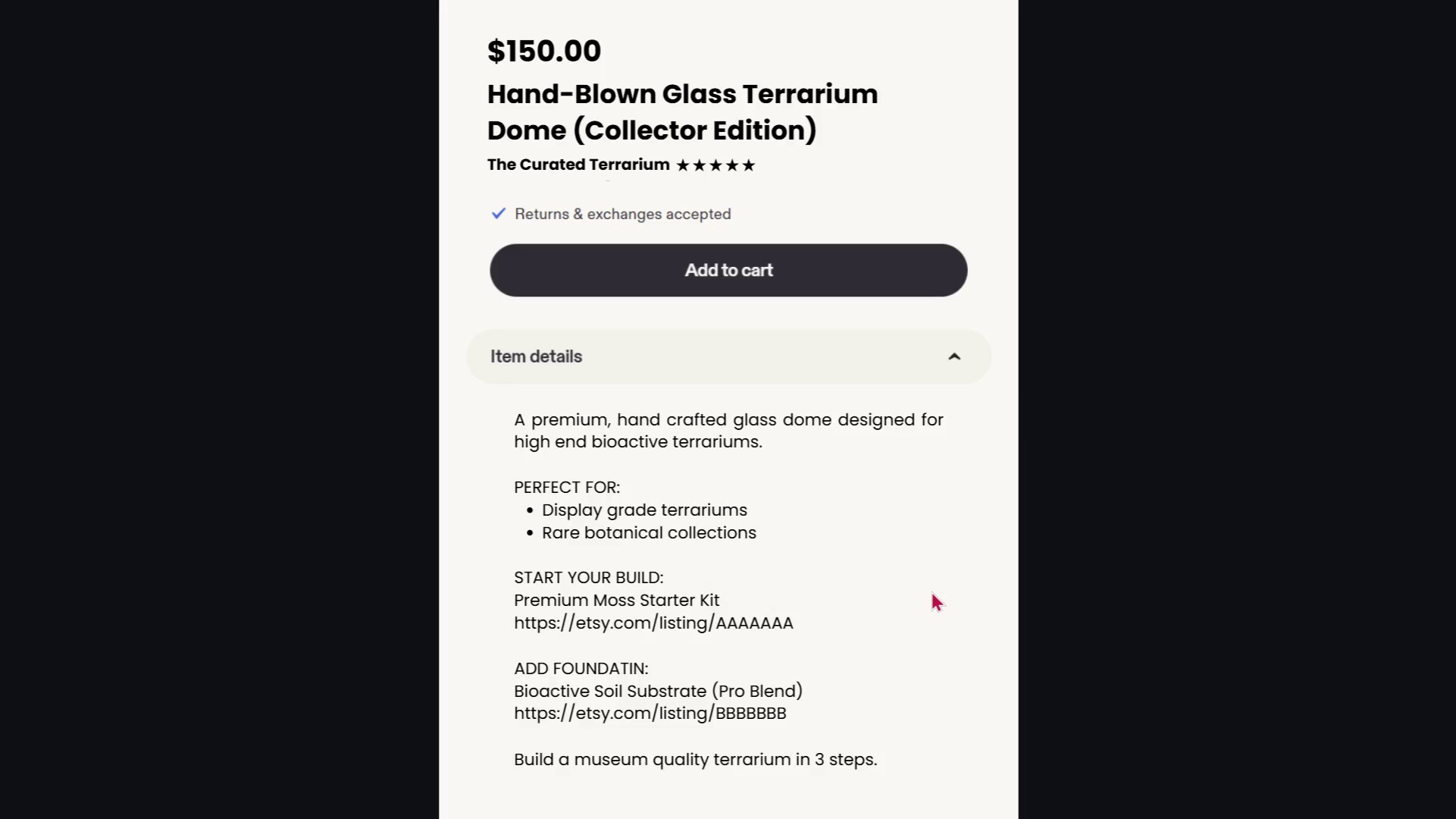 
key(ArrowRight)
 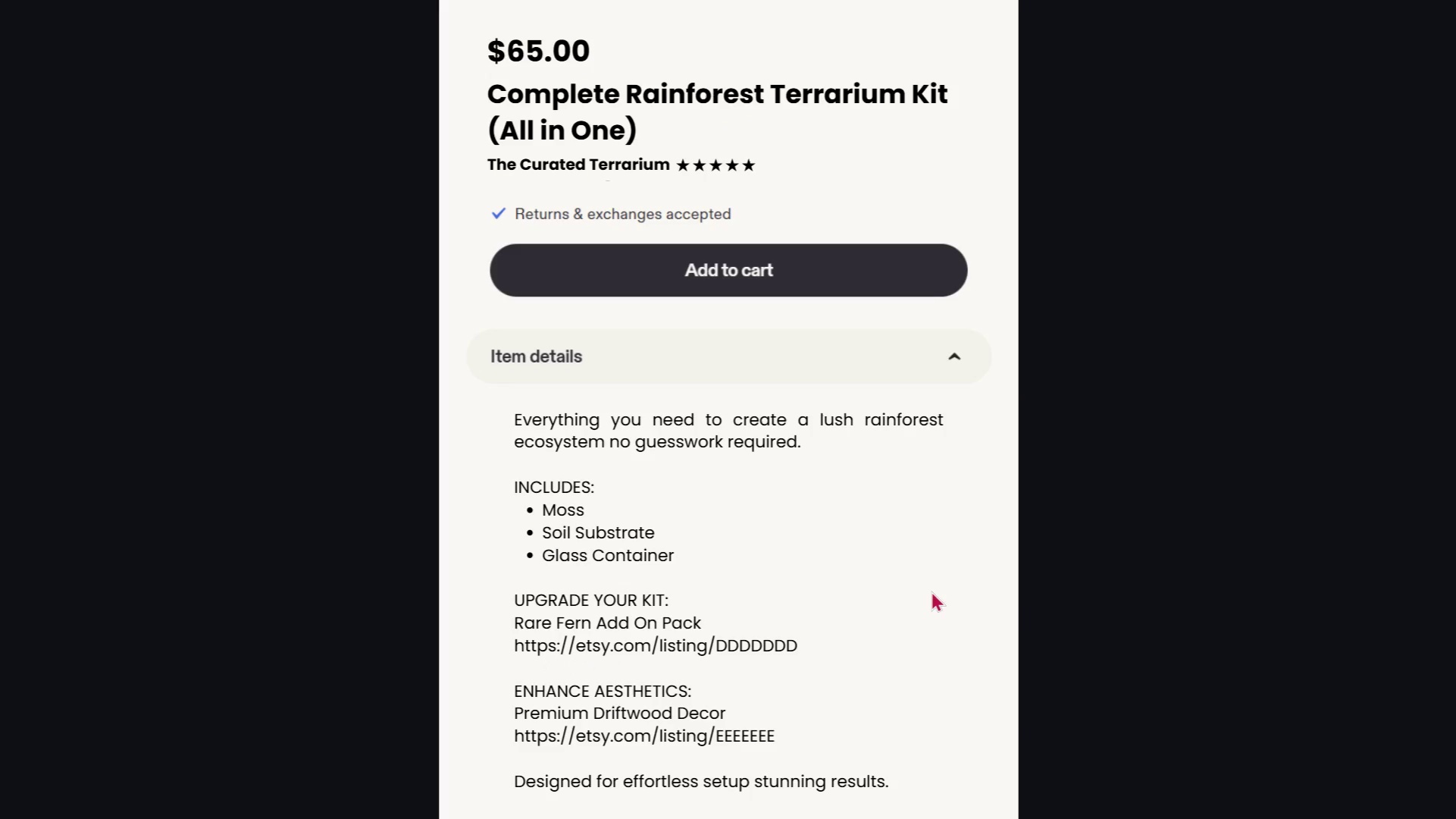 
key(Escape)
 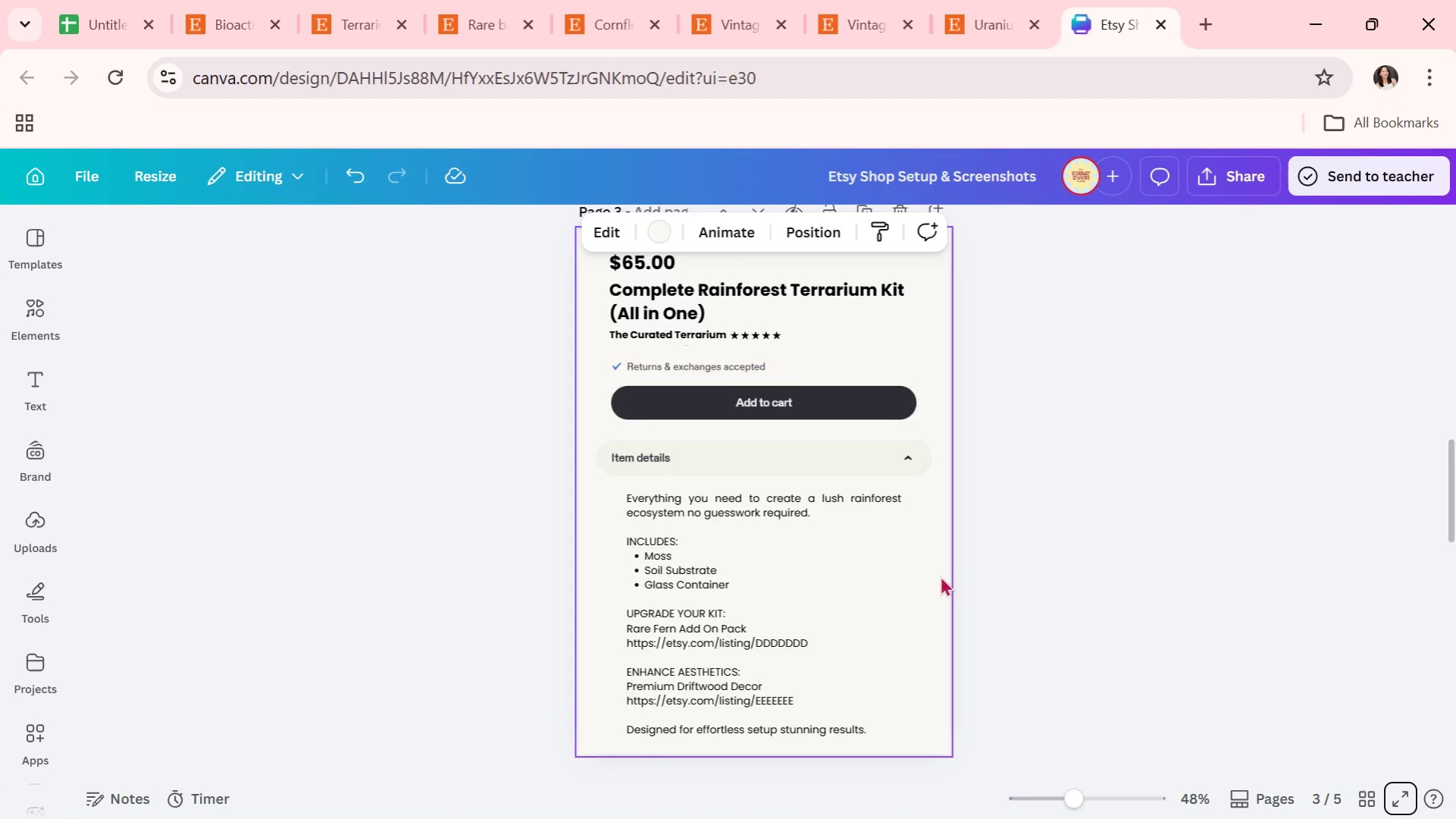 
scroll: coordinate [947, 582], scroll_direction: down, amount: 10.0
 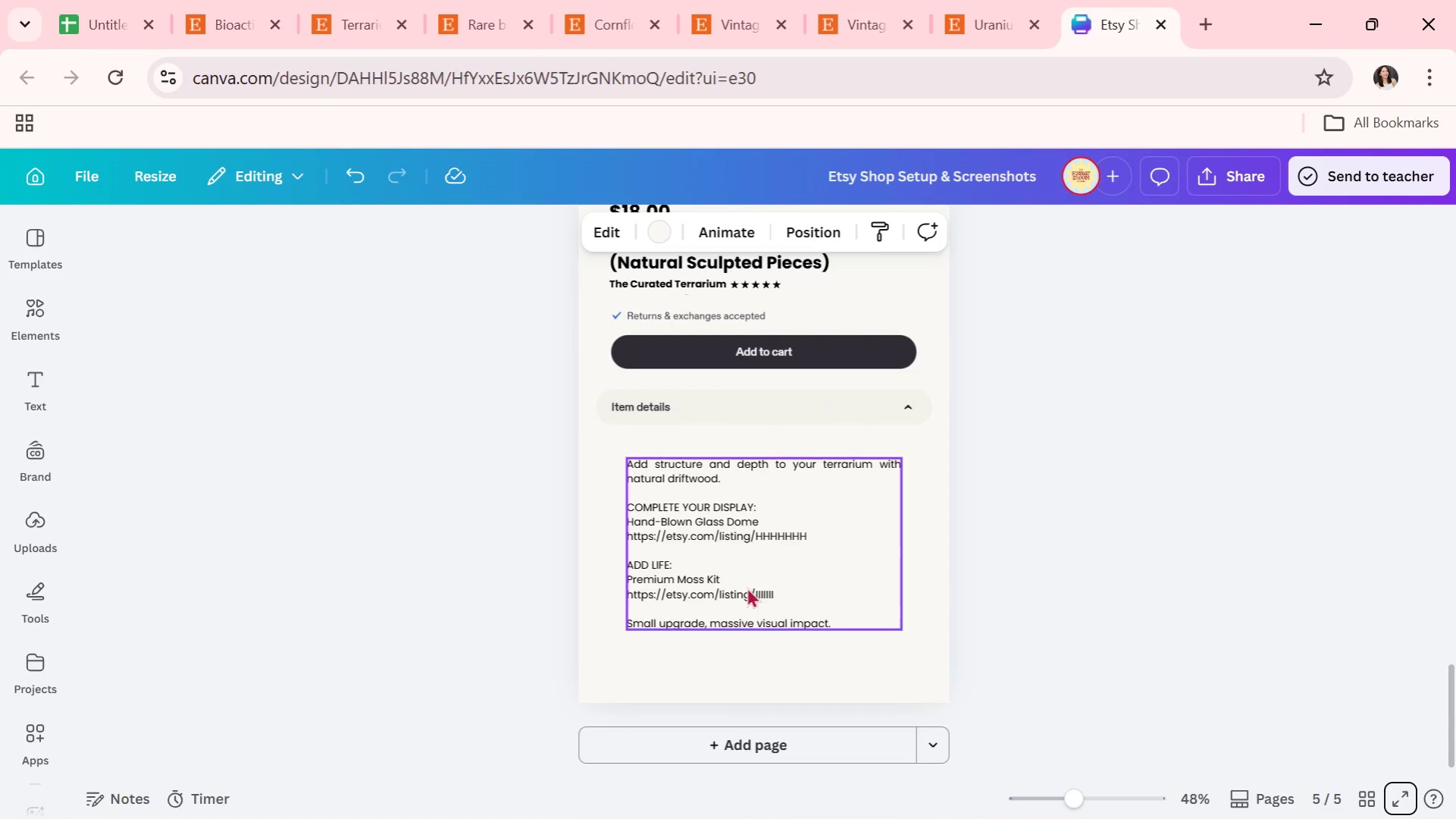 
left_click([747, 587])
 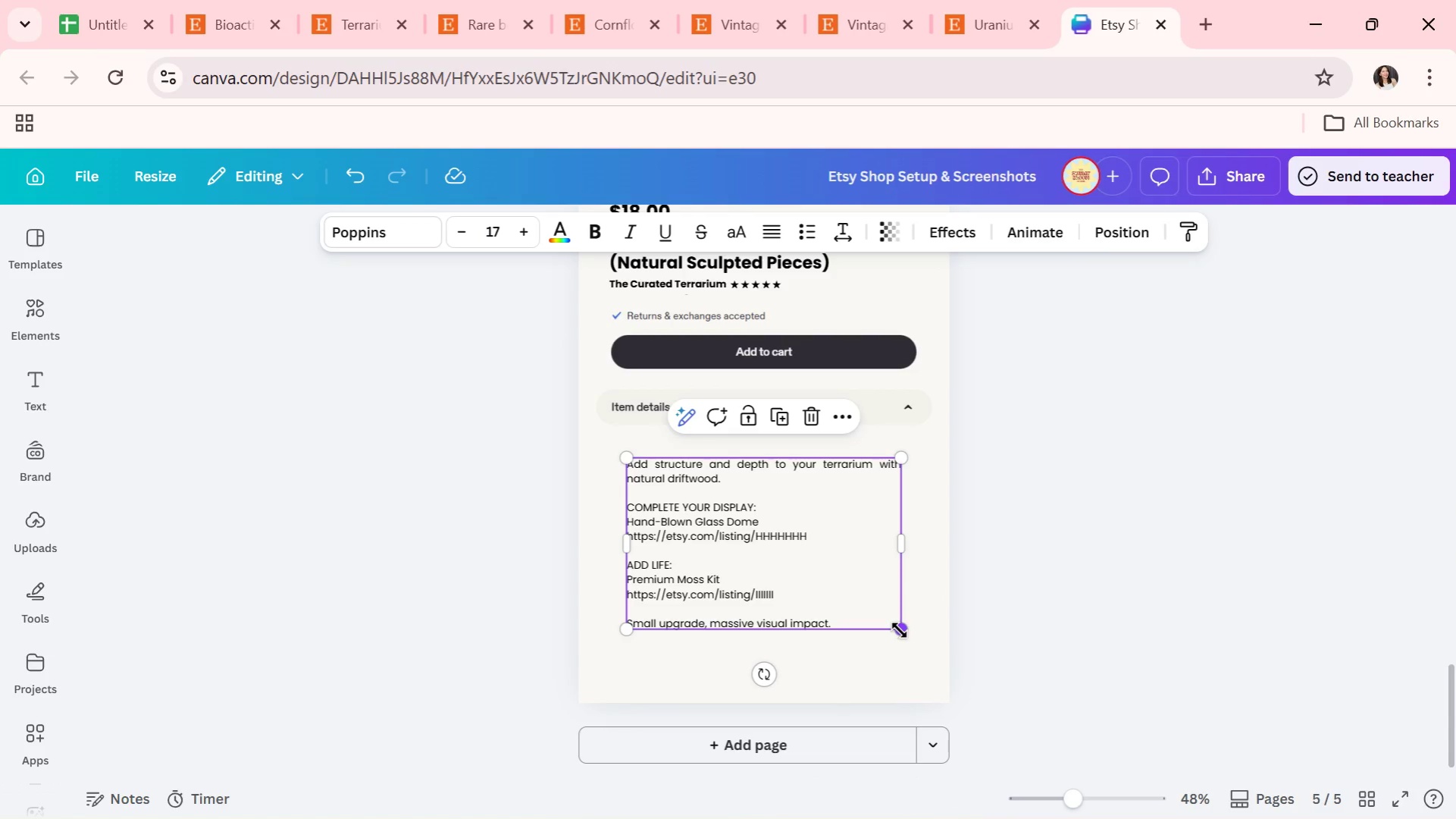 
left_click_drag(start_coordinate=[899, 630], to_coordinate=[928, 656])
 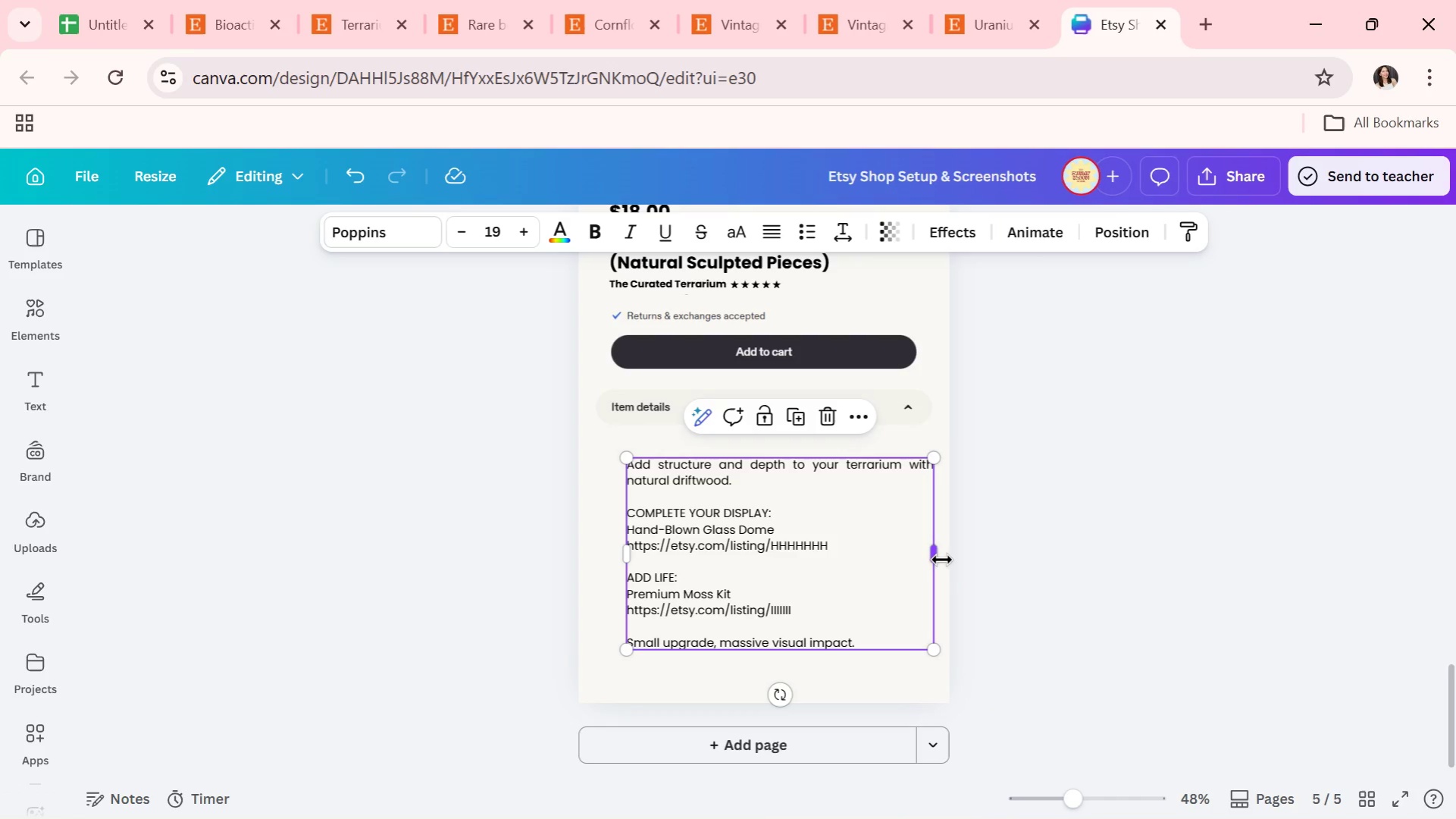 
left_click_drag(start_coordinate=[941, 560], to_coordinate=[904, 563])
 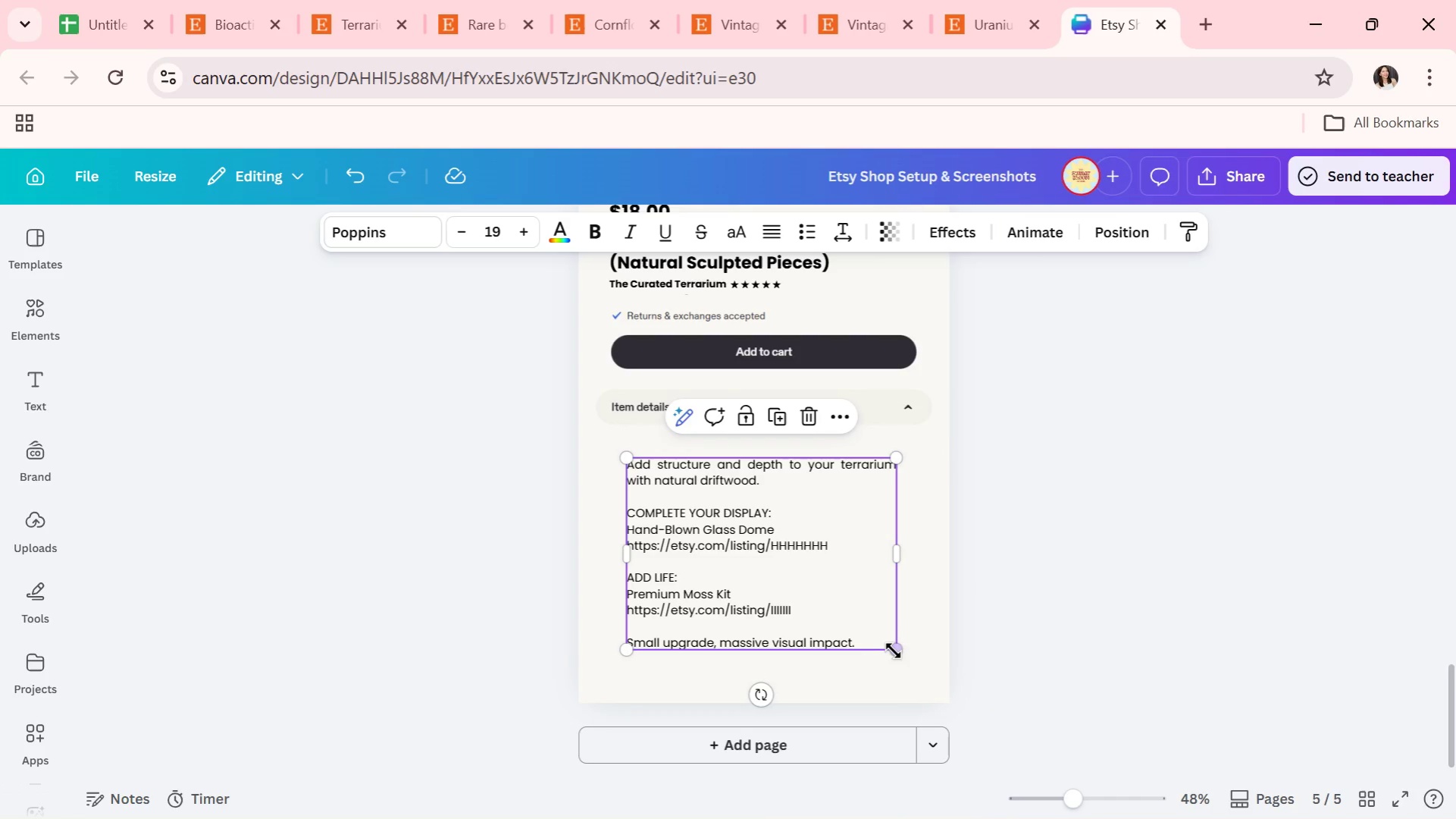 
left_click_drag(start_coordinate=[892, 651], to_coordinate=[898, 682])
 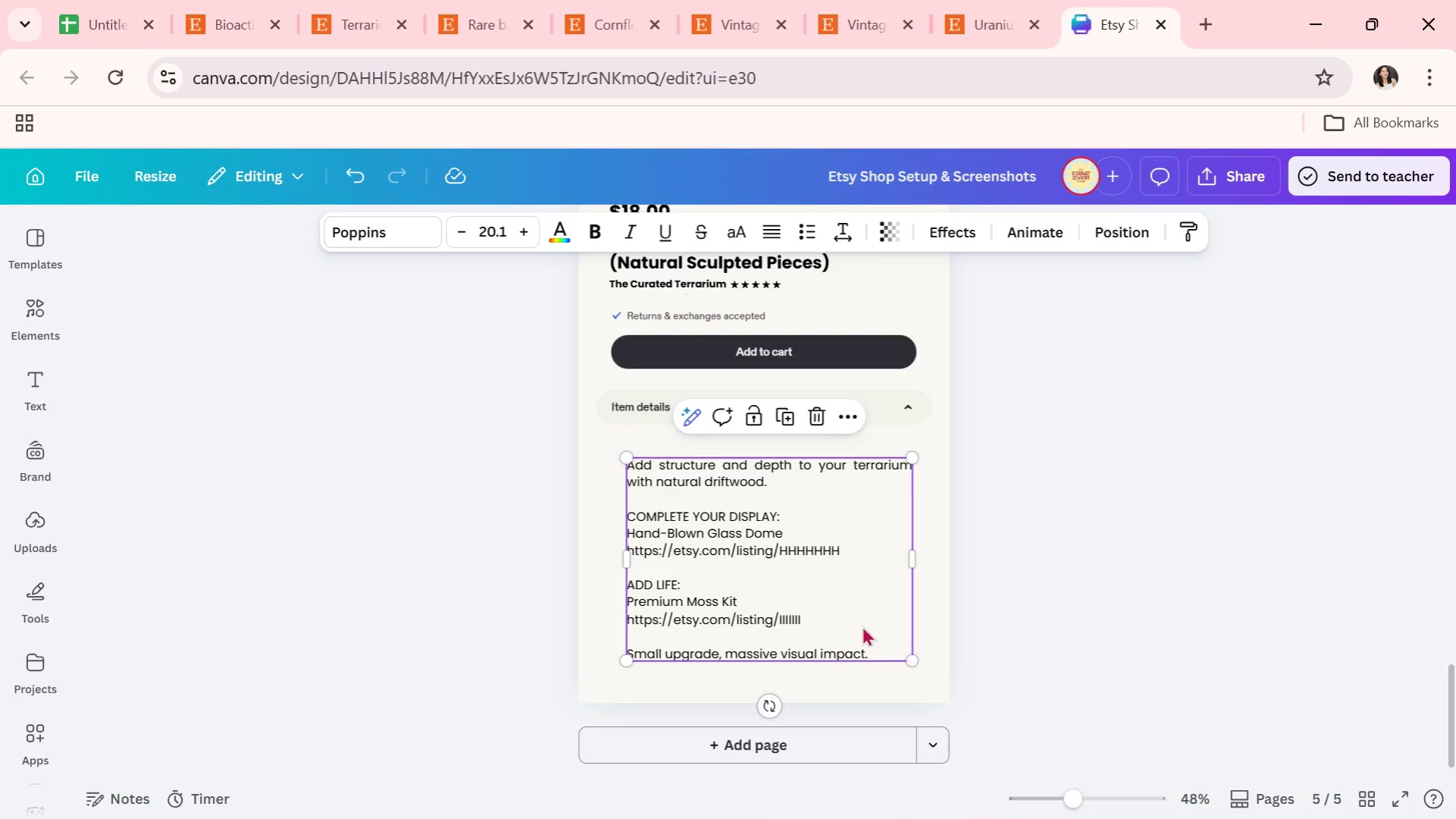 
left_click_drag(start_coordinate=[860, 623], to_coordinate=[854, 626])
 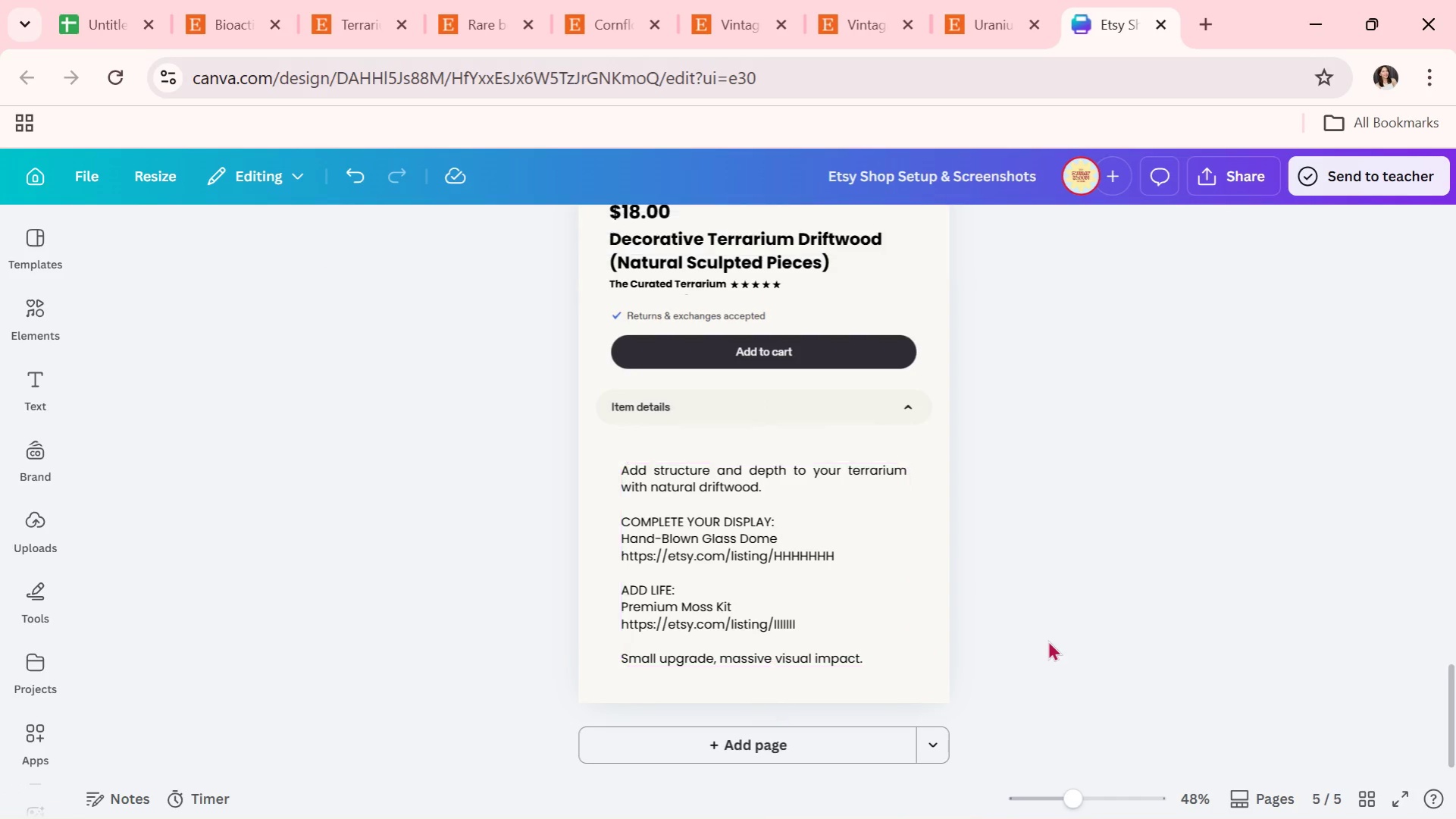 
double_click([1047, 640])
 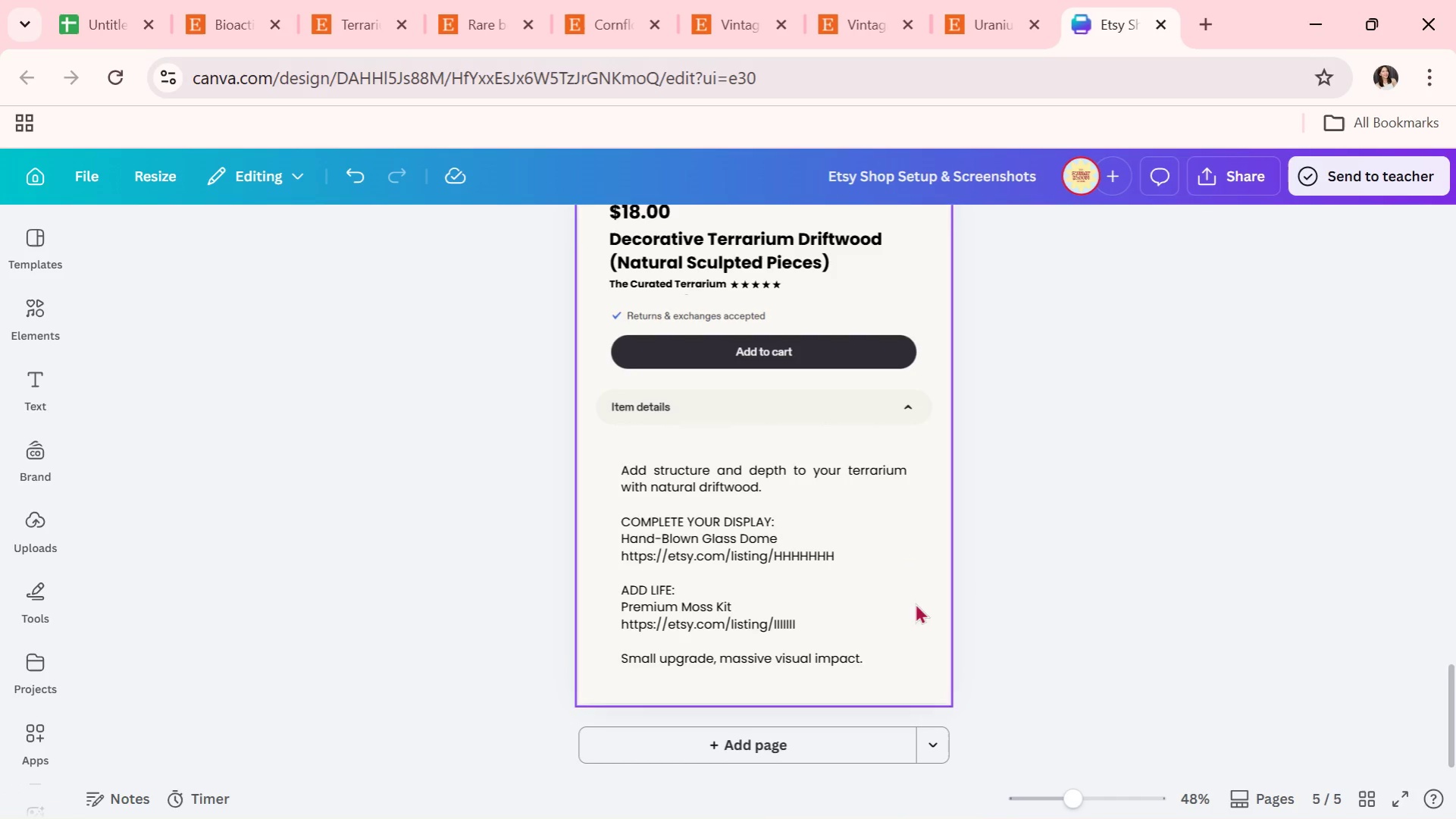 
left_click_drag(start_coordinate=[809, 604], to_coordinate=[809, 582])
 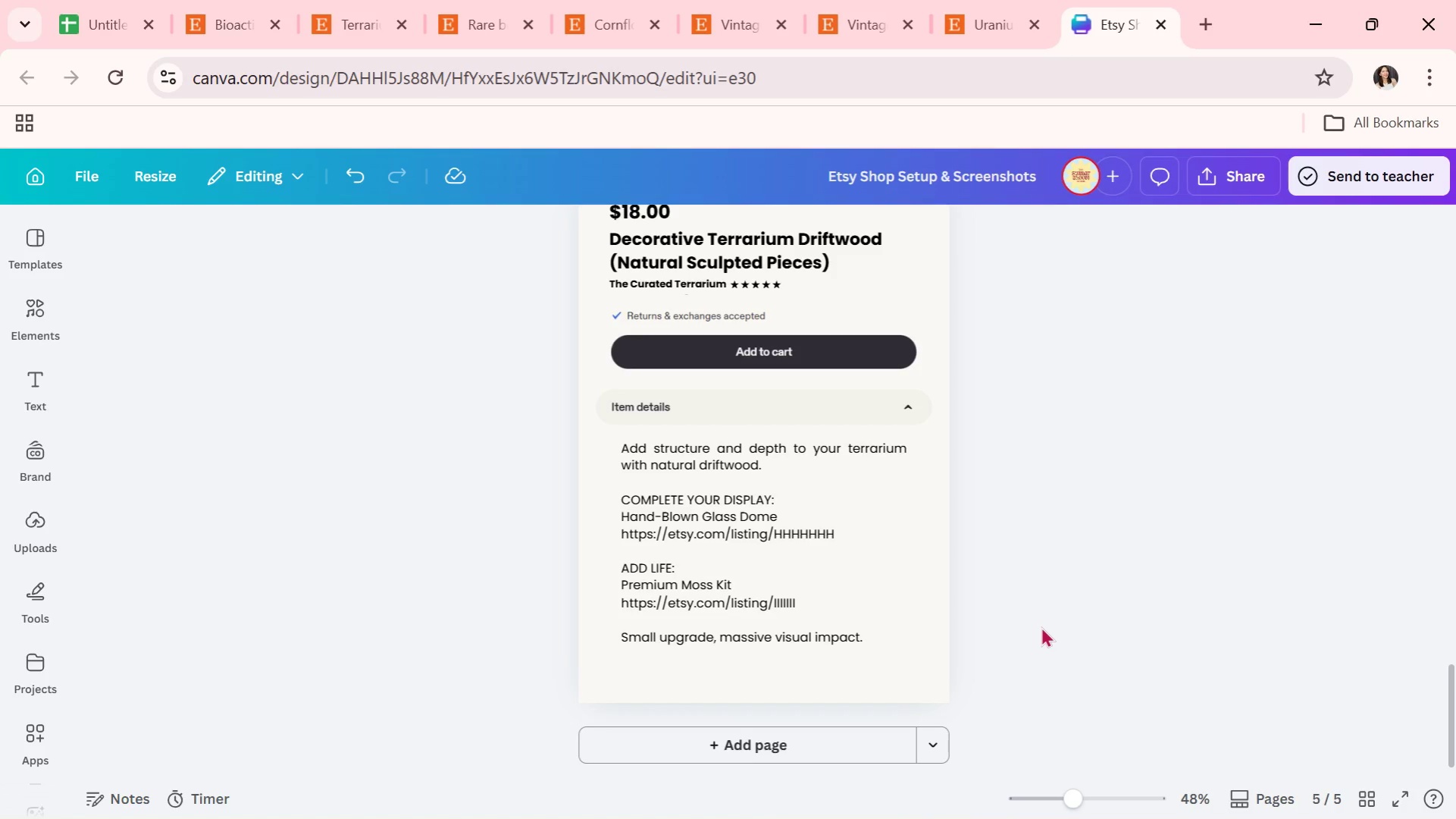 
double_click([1041, 626])
 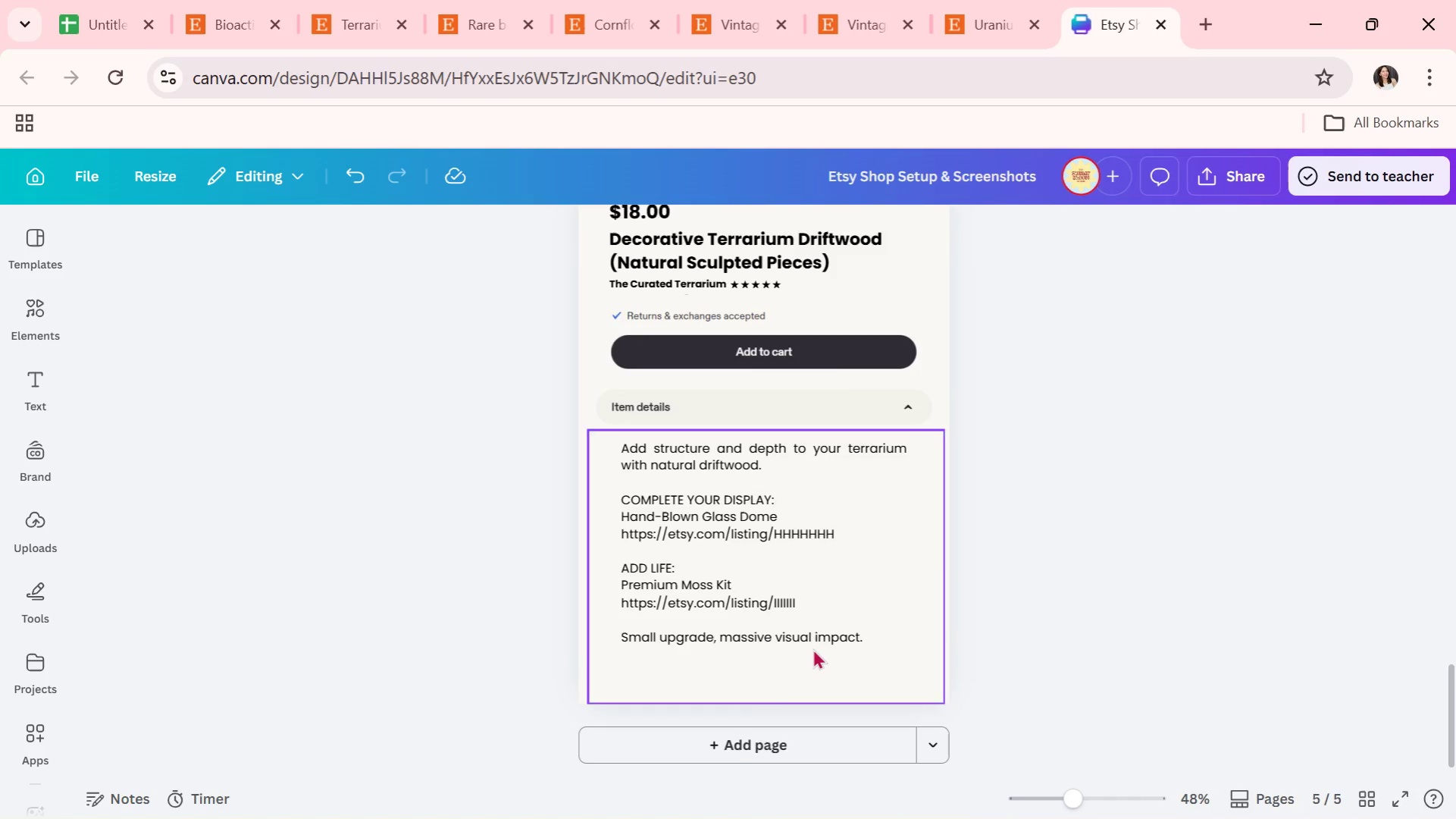 
double_click([832, 640])
 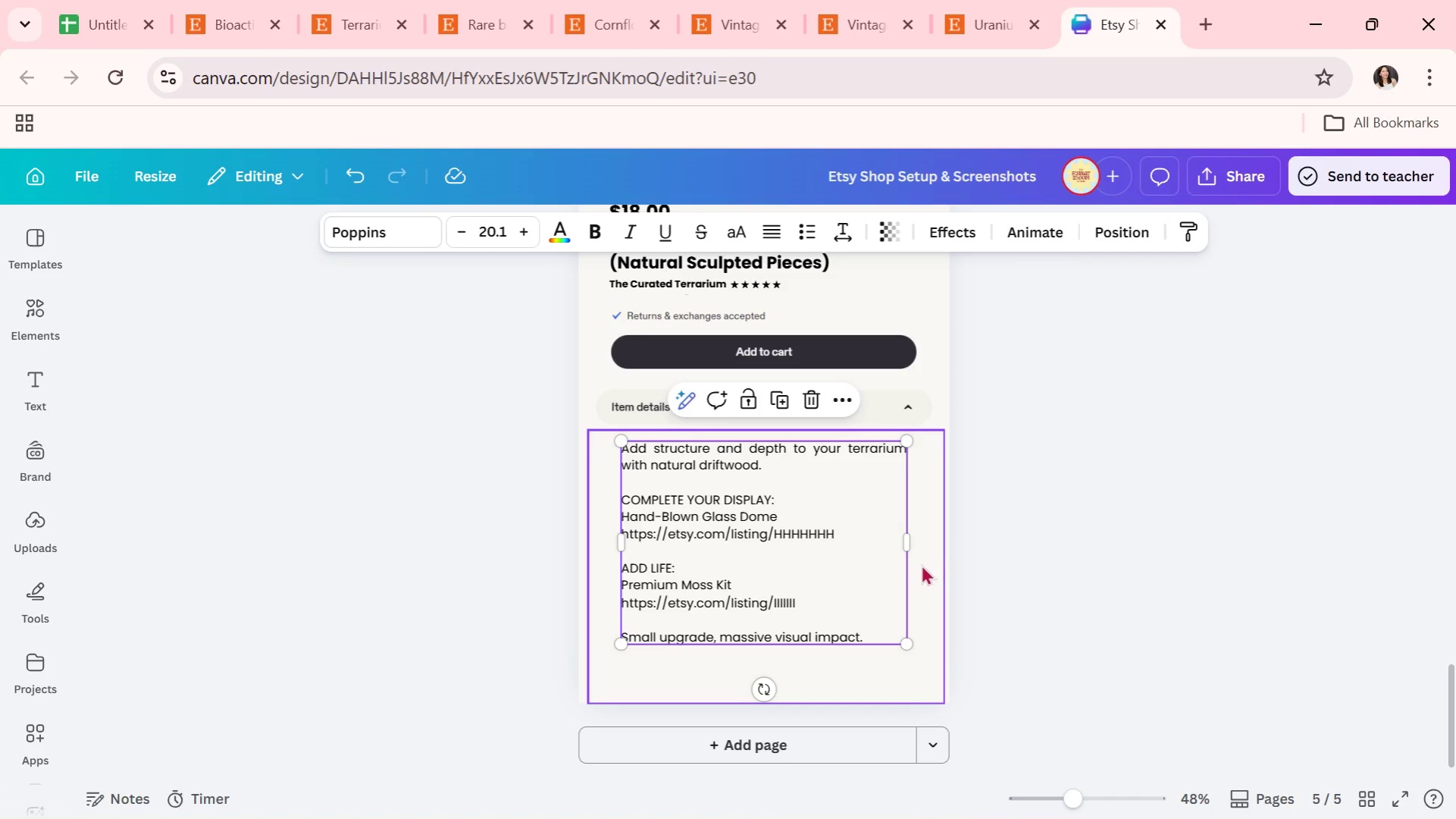 
left_click_drag(start_coordinate=[915, 554], to_coordinate=[909, 557])
 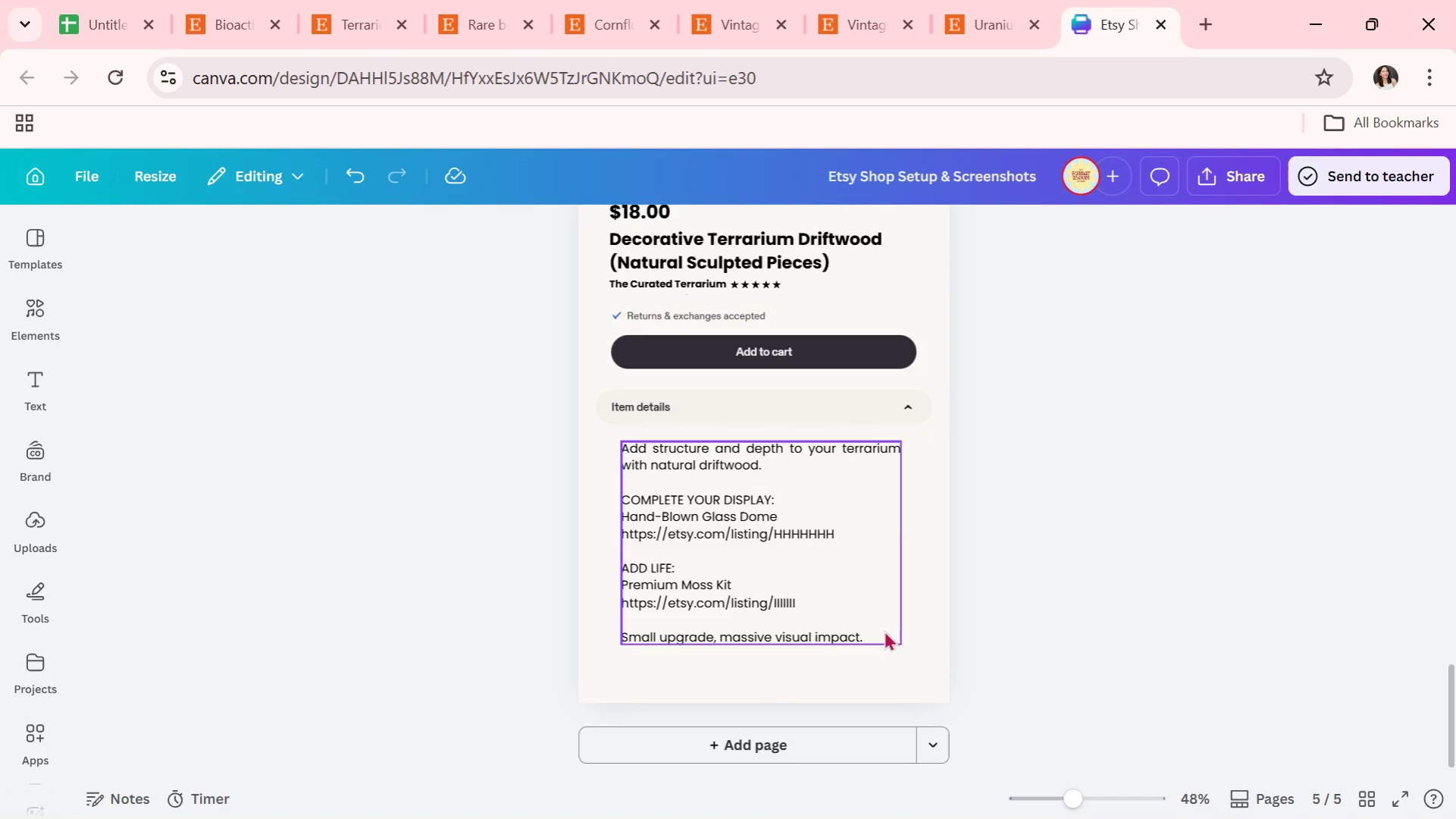 
double_click([866, 632])
 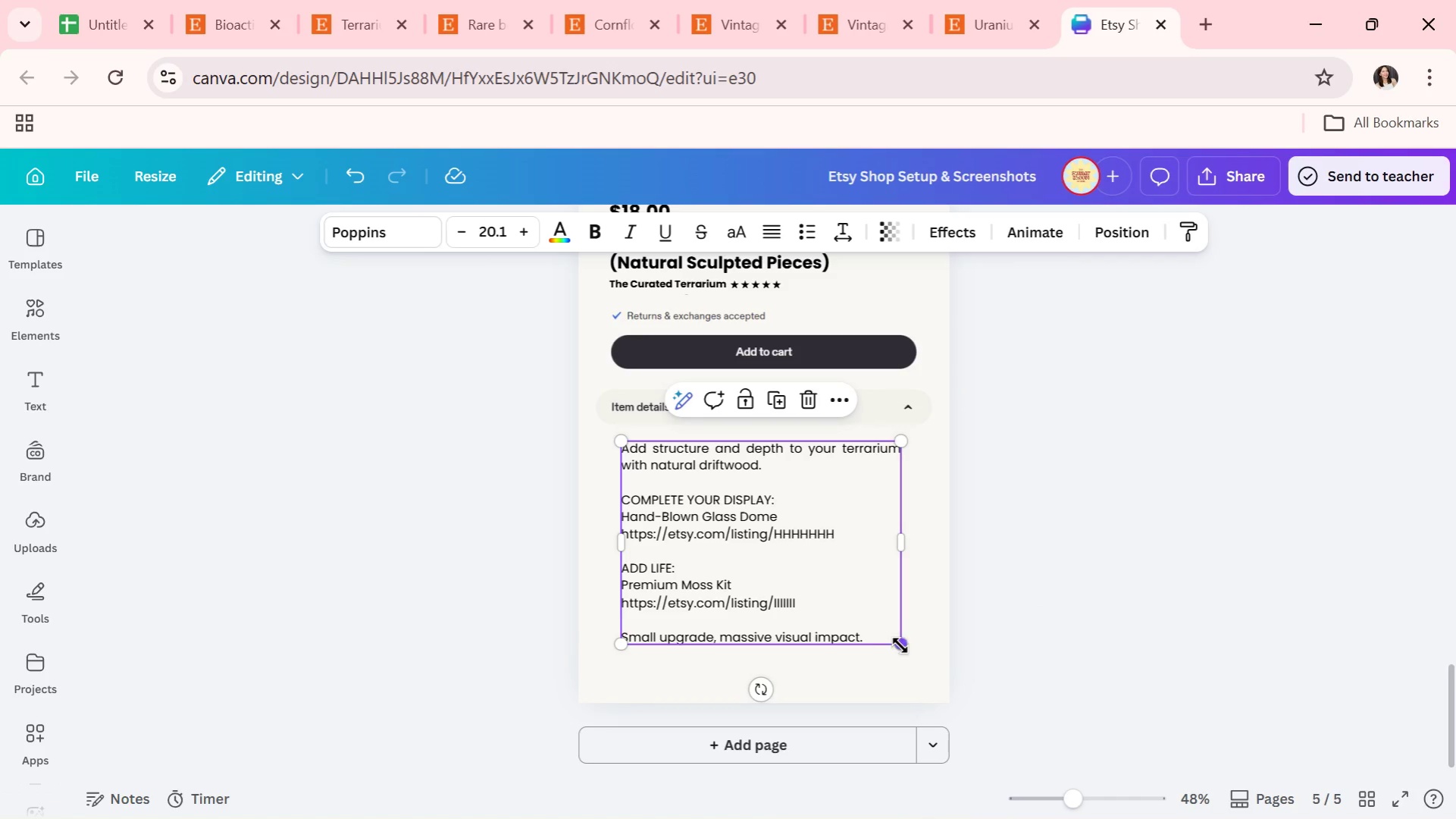 
left_click_drag(start_coordinate=[900, 645], to_coordinate=[902, 655])
 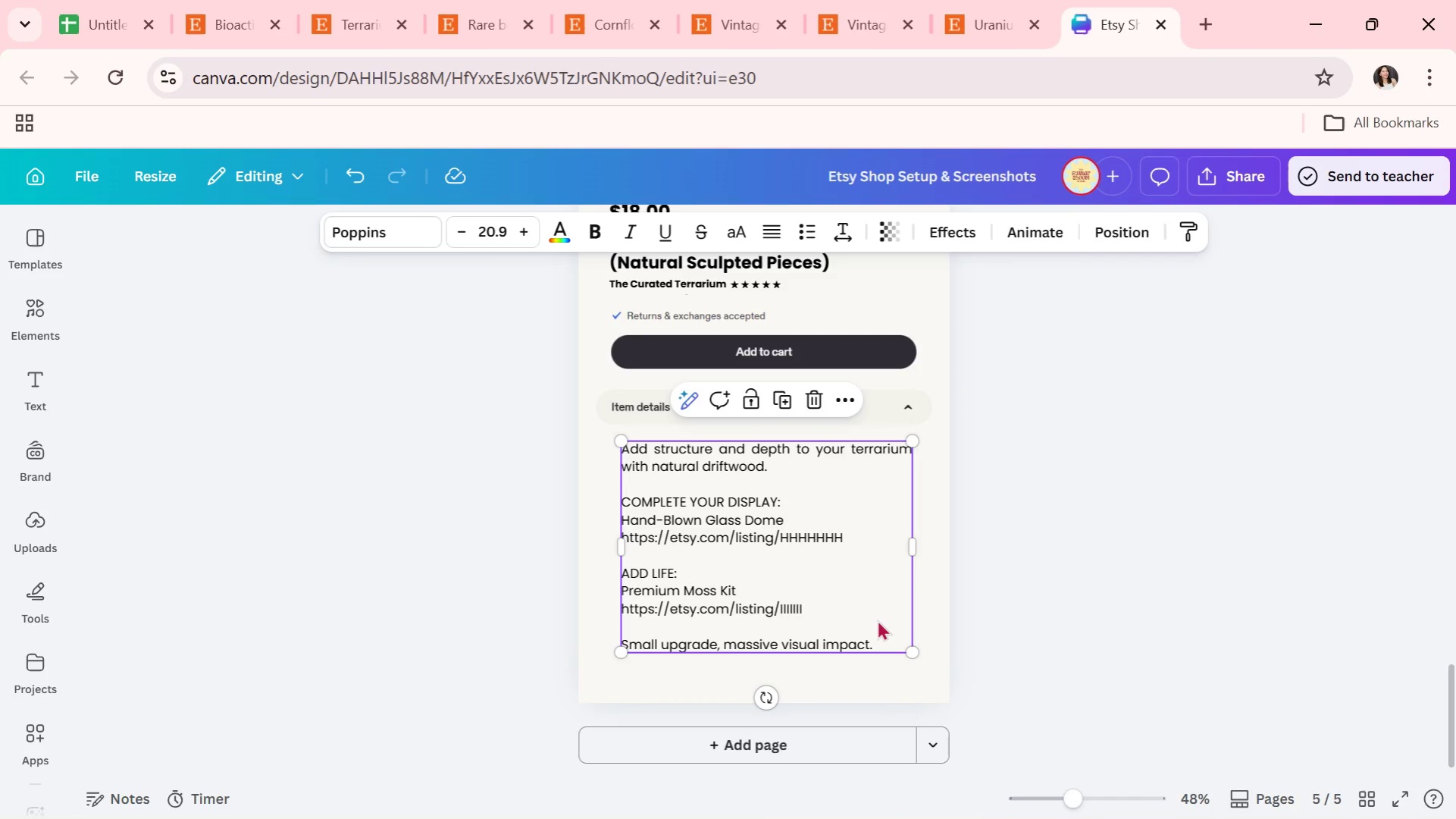 
left_click_drag(start_coordinate=[876, 620], to_coordinate=[873, 623])
 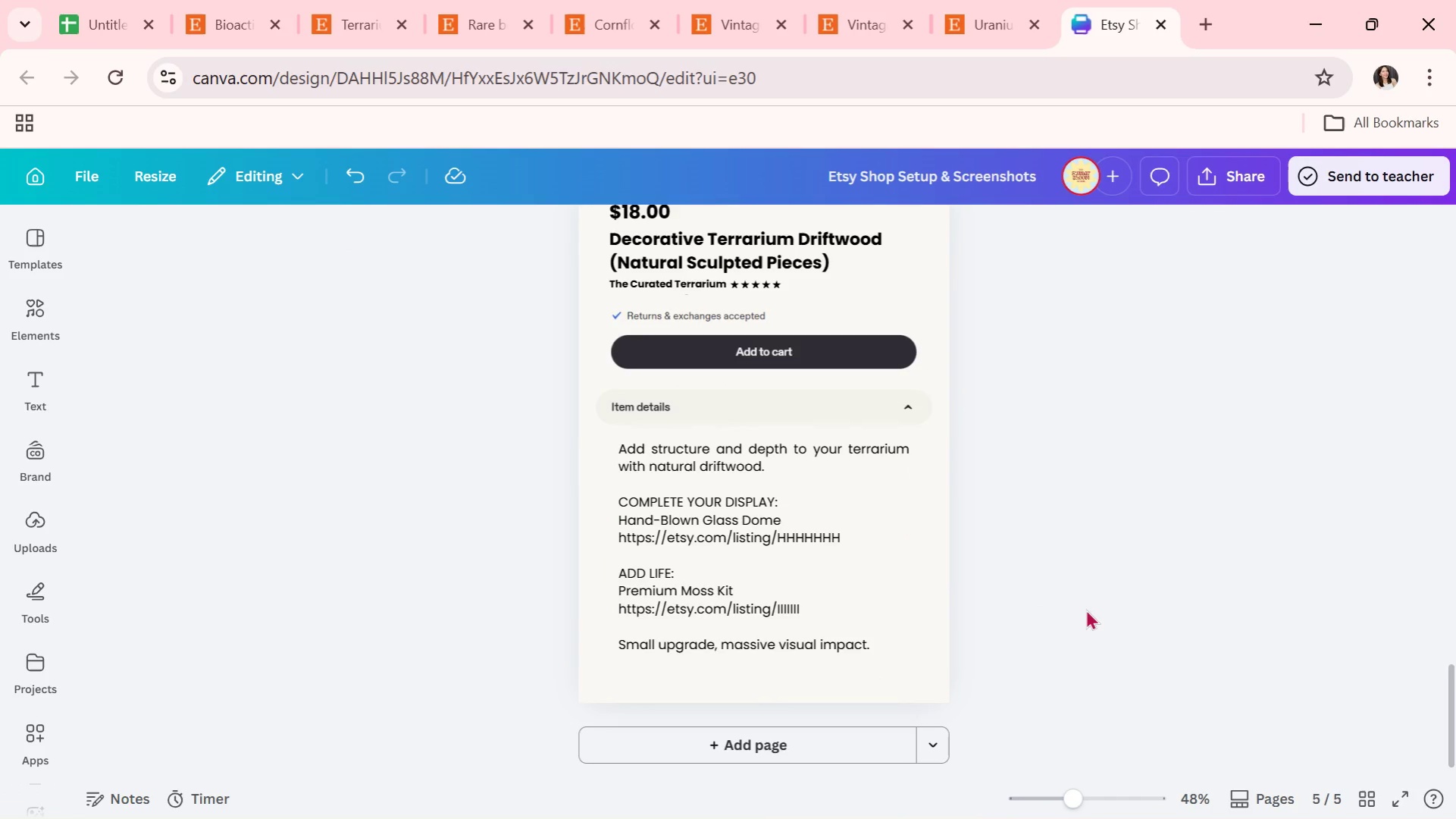 
double_click([1085, 609])
 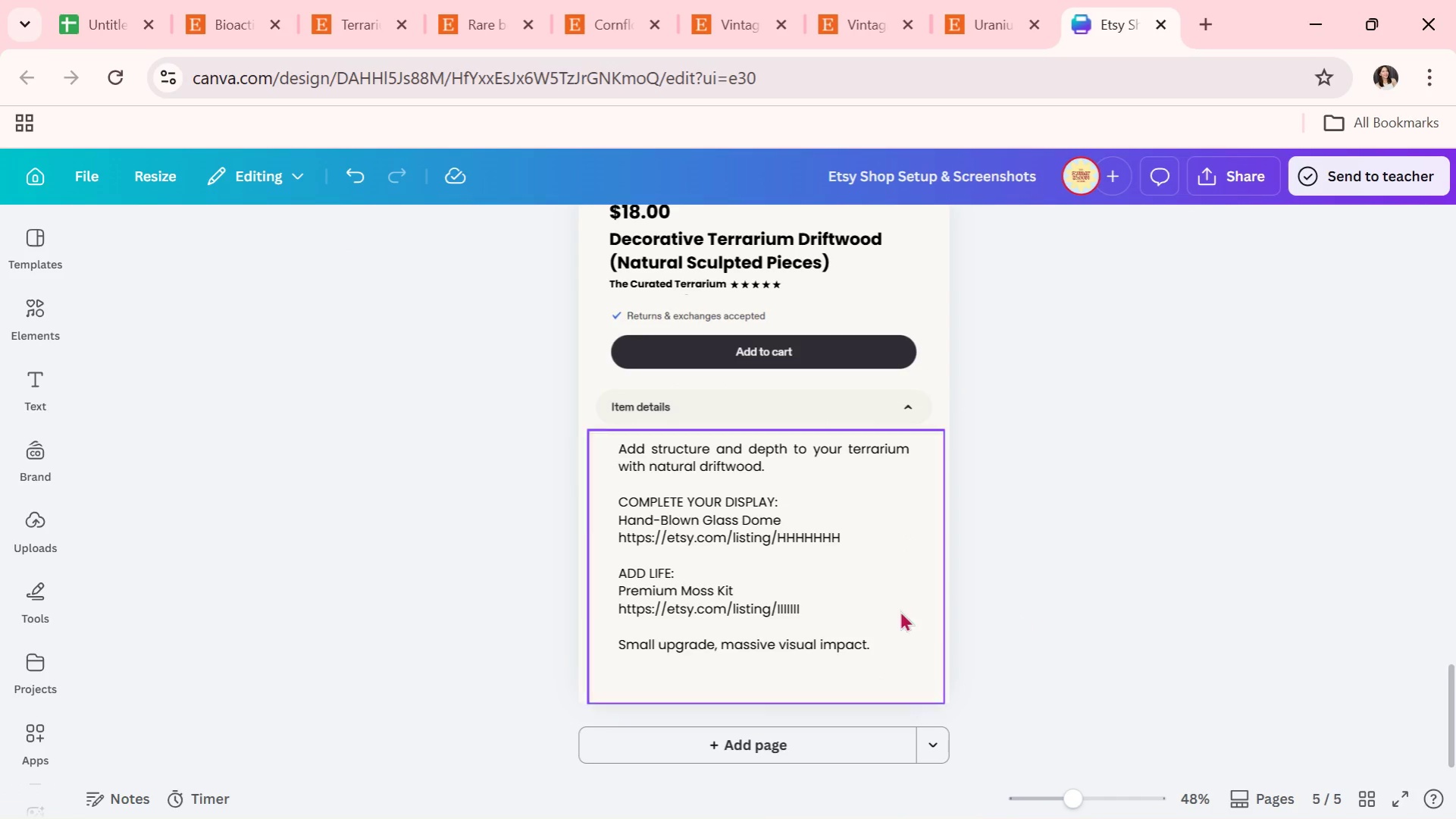 
triple_click([878, 607])
 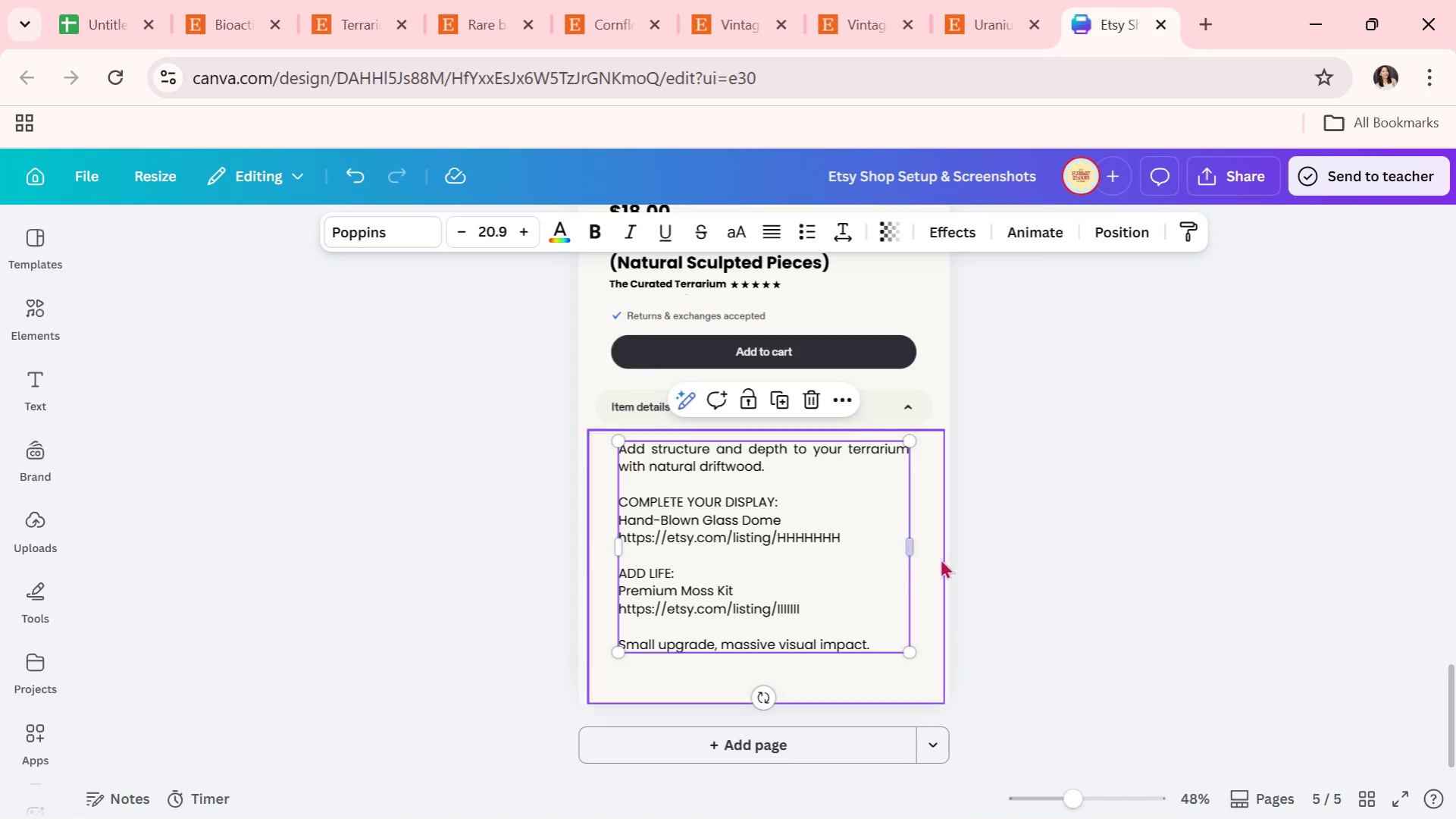 
scroll: coordinate [876, 517], scroll_direction: up, amount: 4.0
 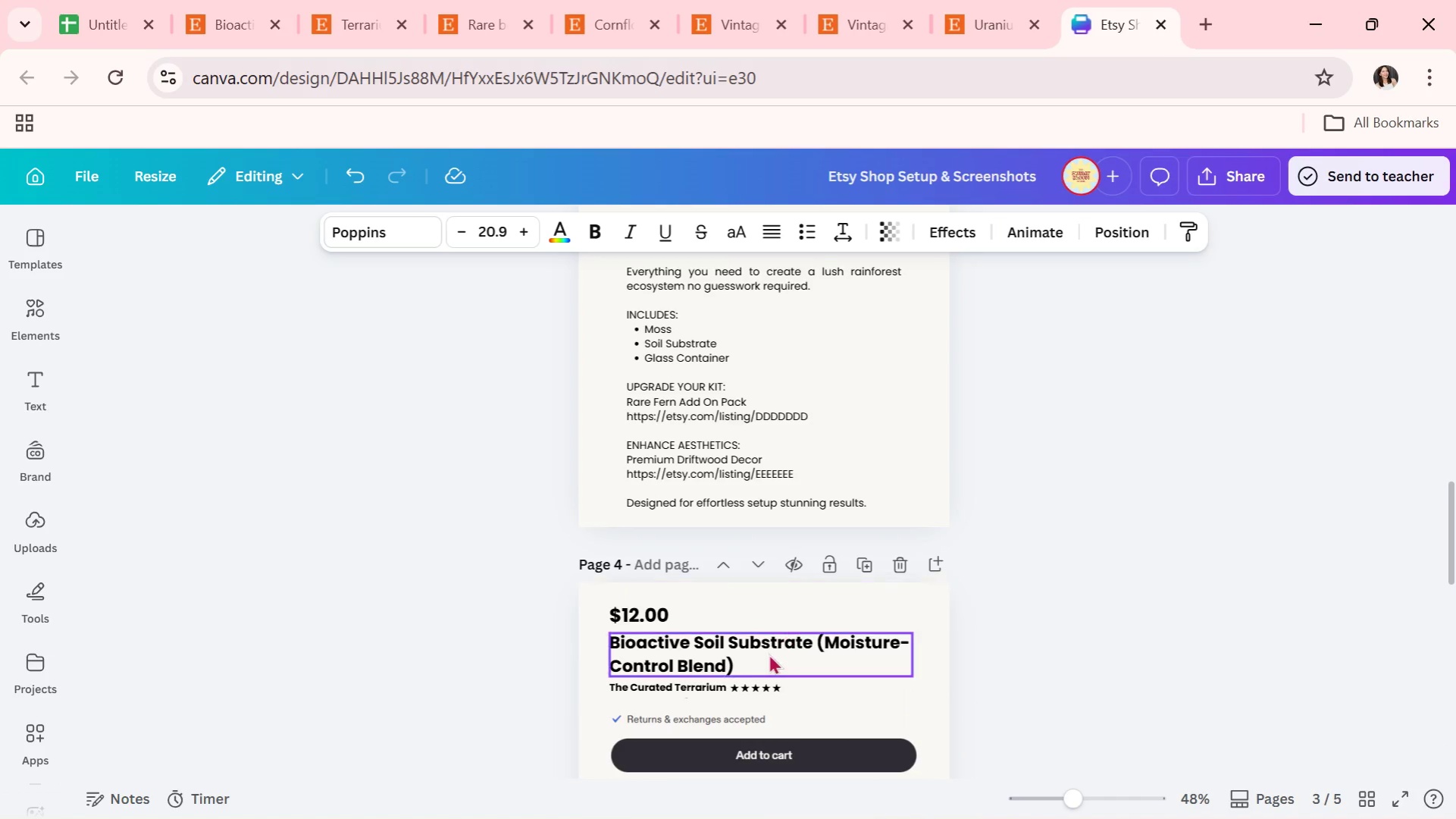 
scroll: coordinate [771, 651], scroll_direction: down, amount: 1.0
 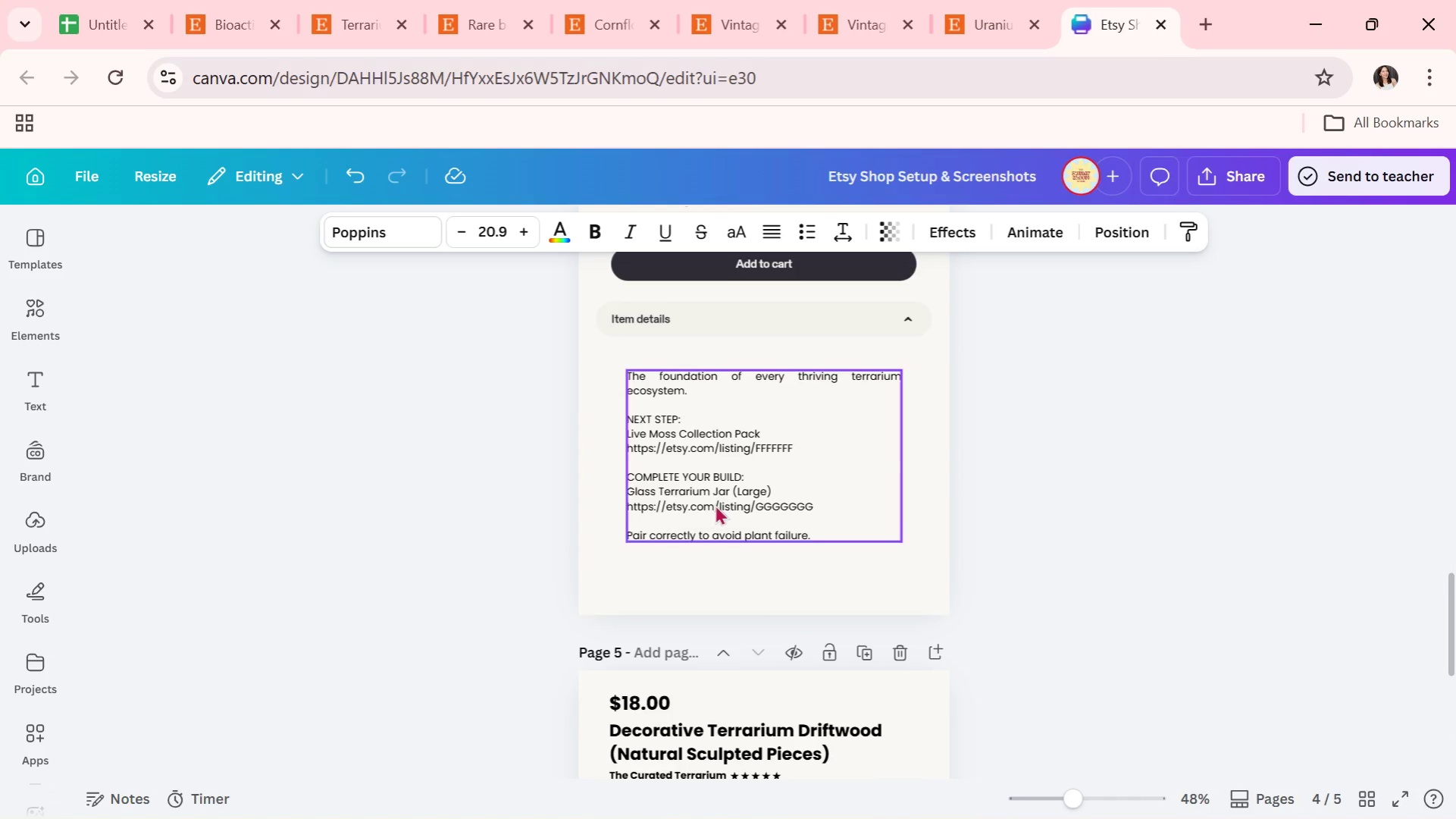 
left_click([715, 494])
 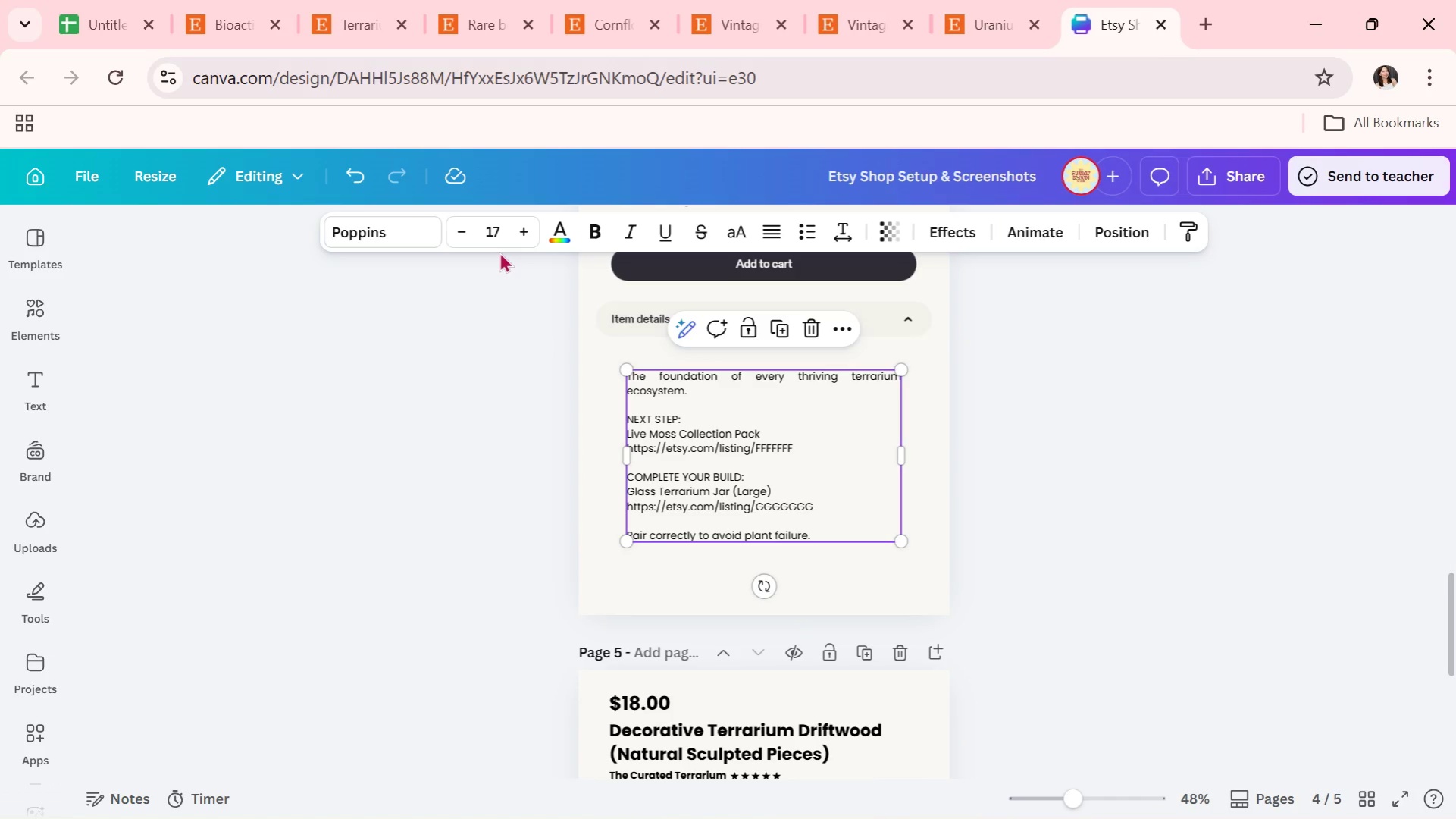 
left_click([492, 238])
 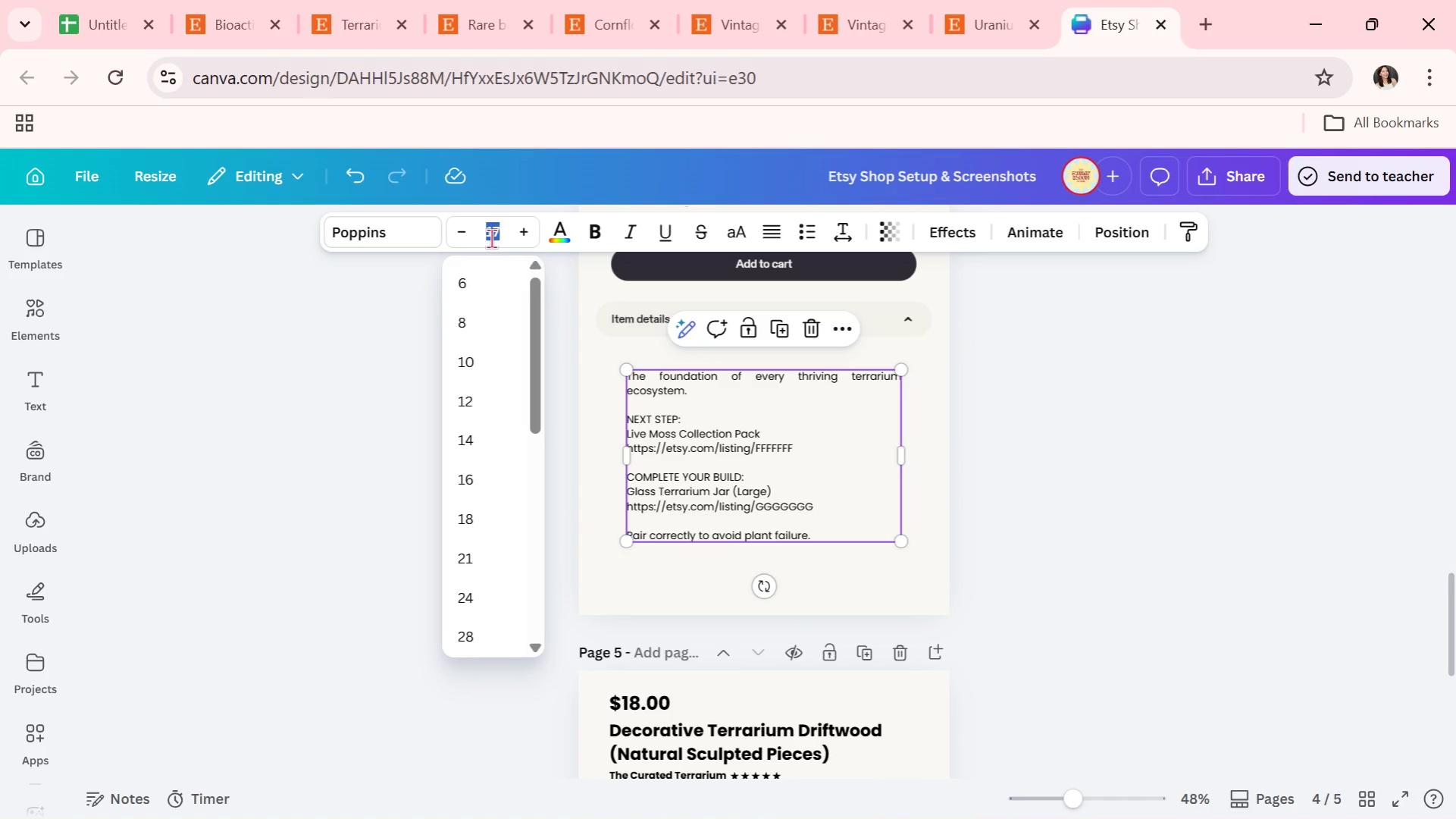 
type(20.9)
 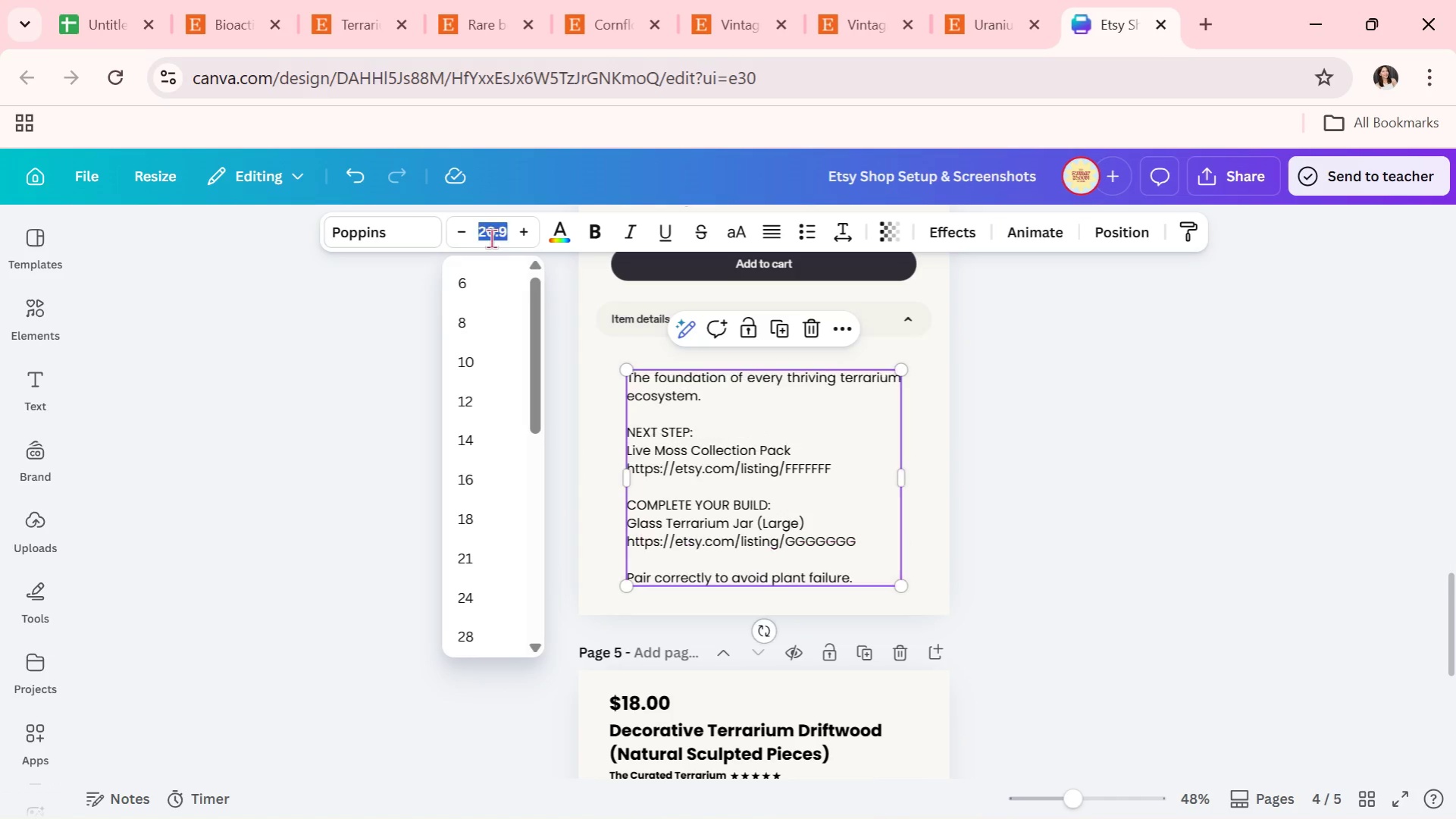 
key(Enter)
 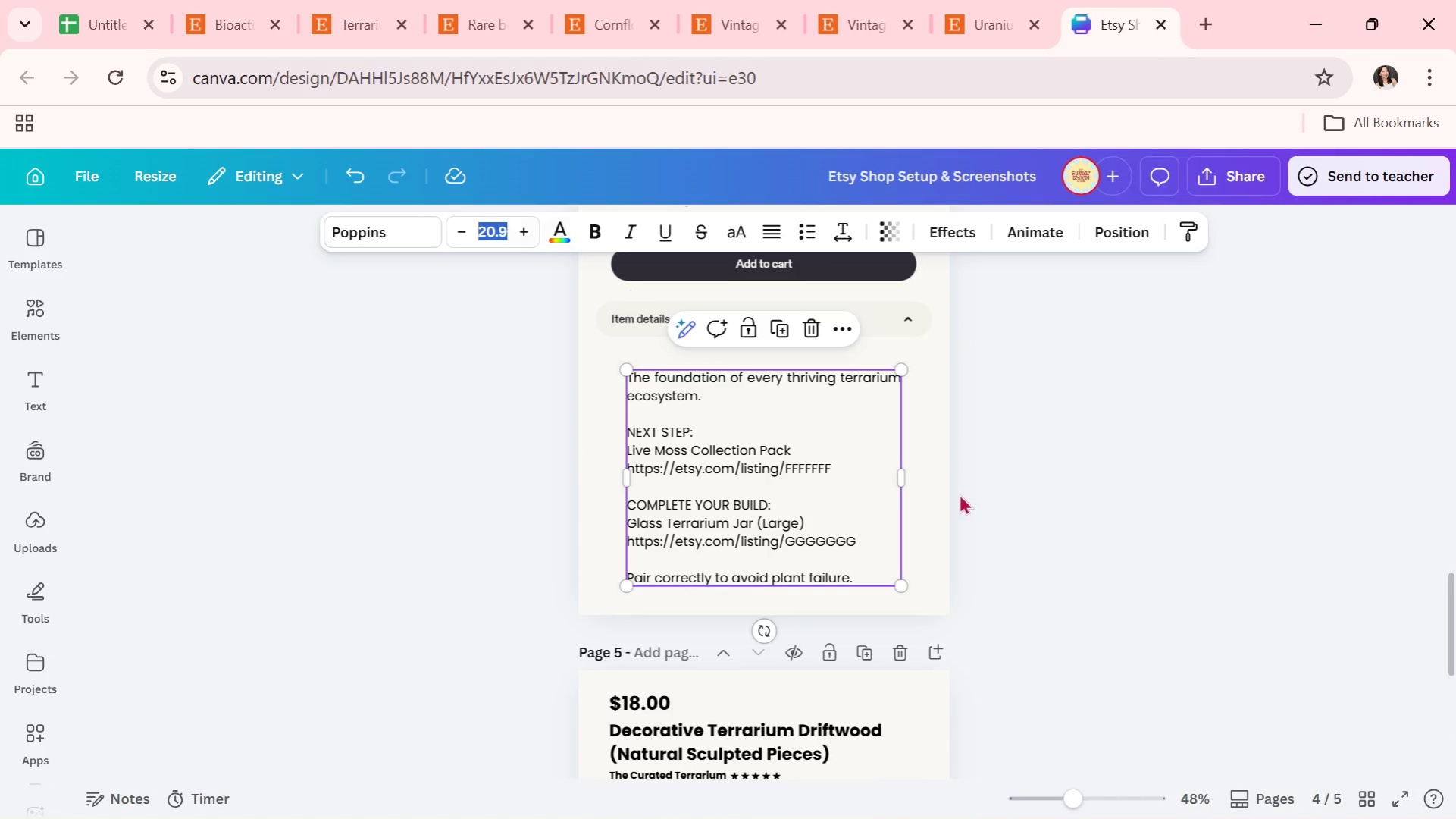 
left_click([1069, 531])
 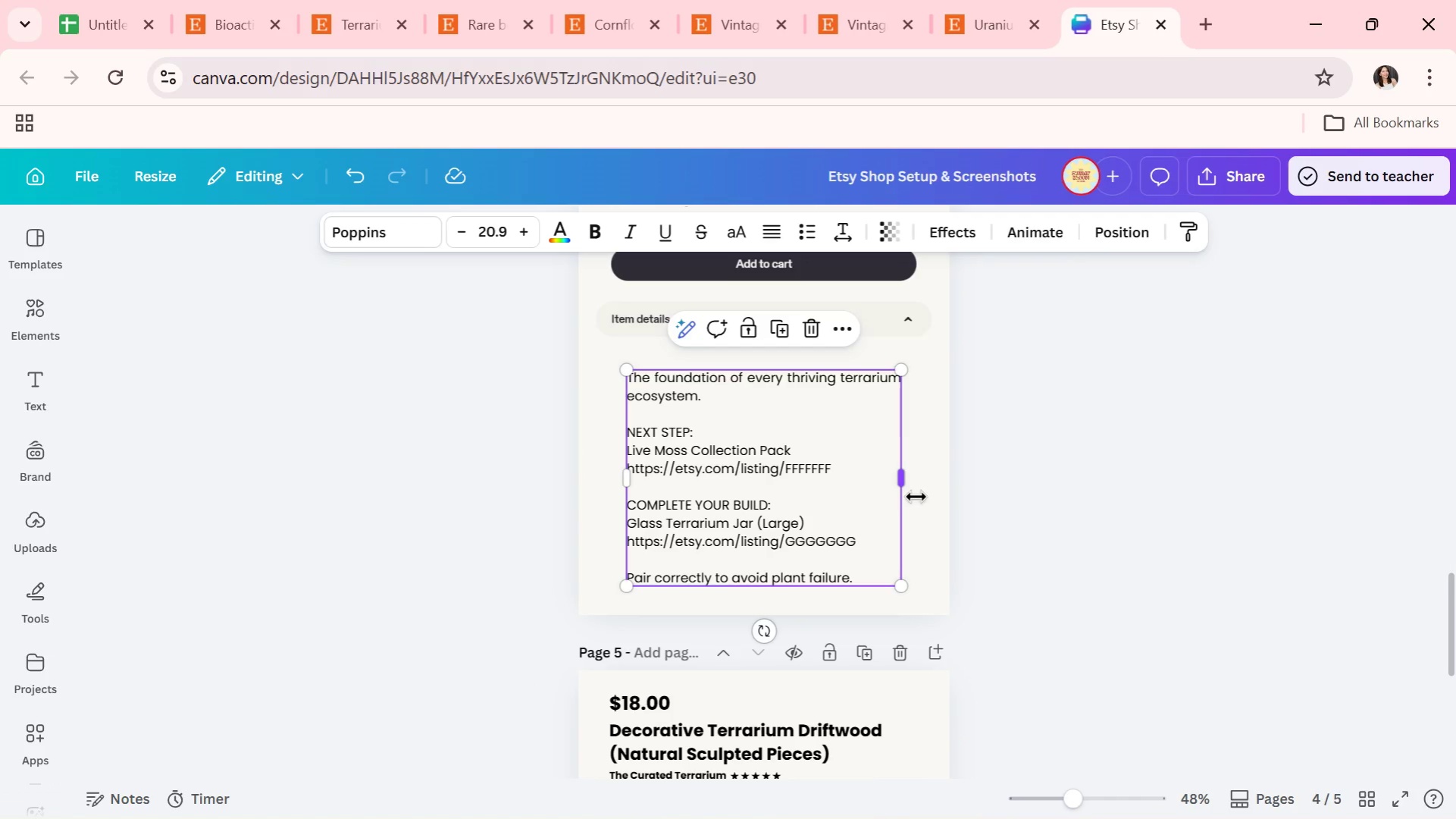 
left_click_drag(start_coordinate=[906, 489], to_coordinate=[913, 494])
 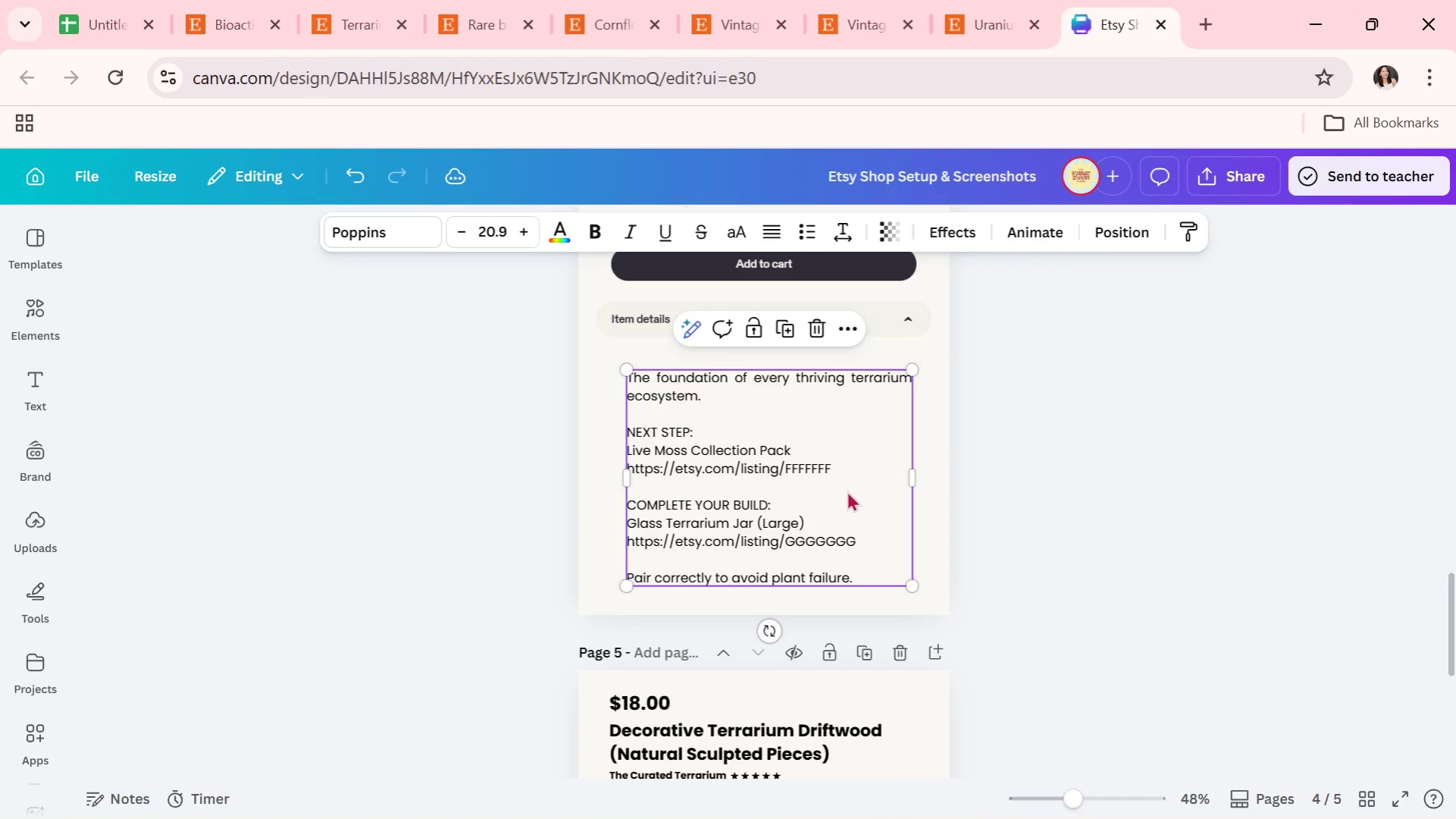 
left_click_drag(start_coordinate=[849, 491], to_coordinate=[843, 482])
 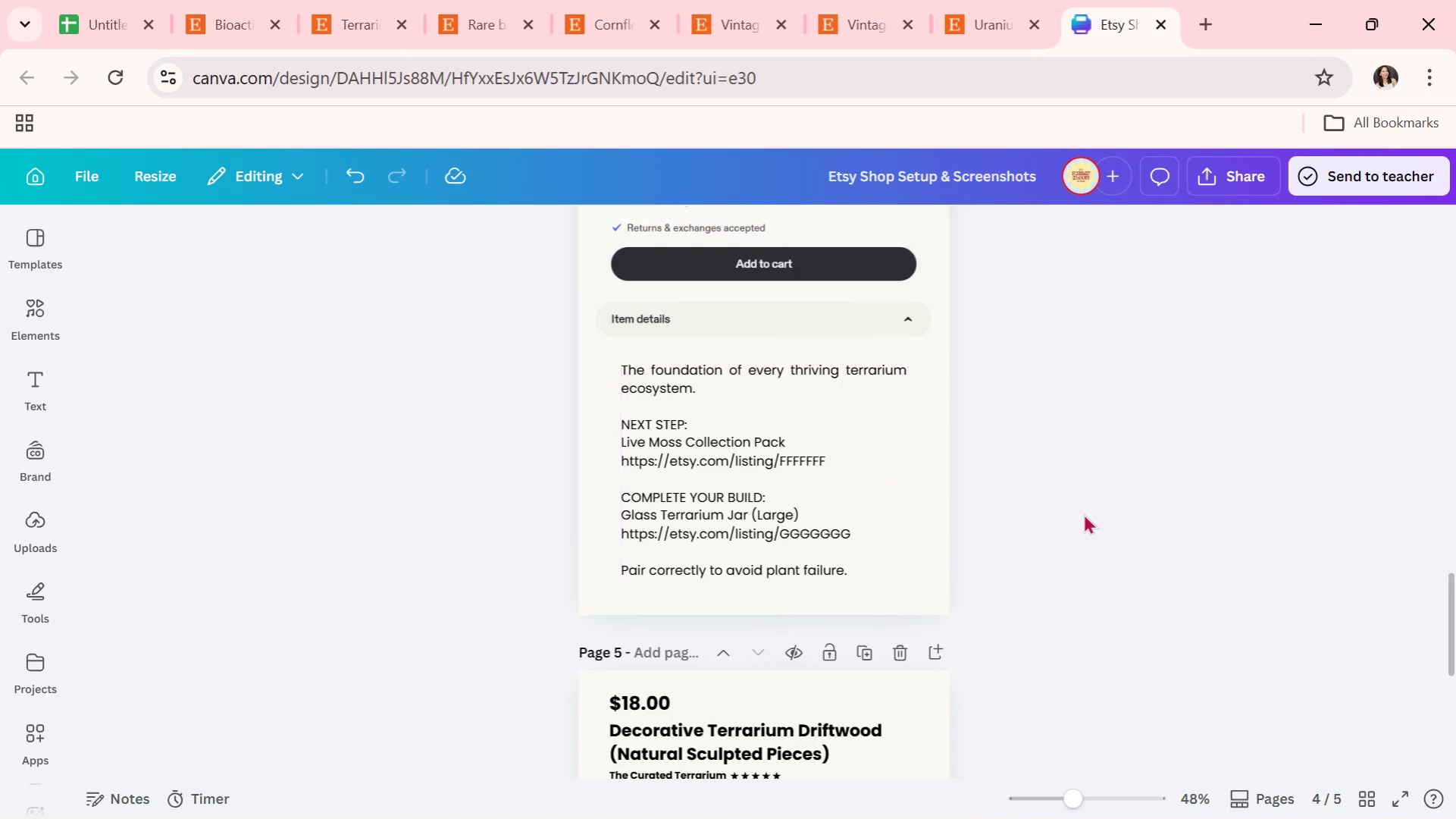 
double_click([1083, 513])
 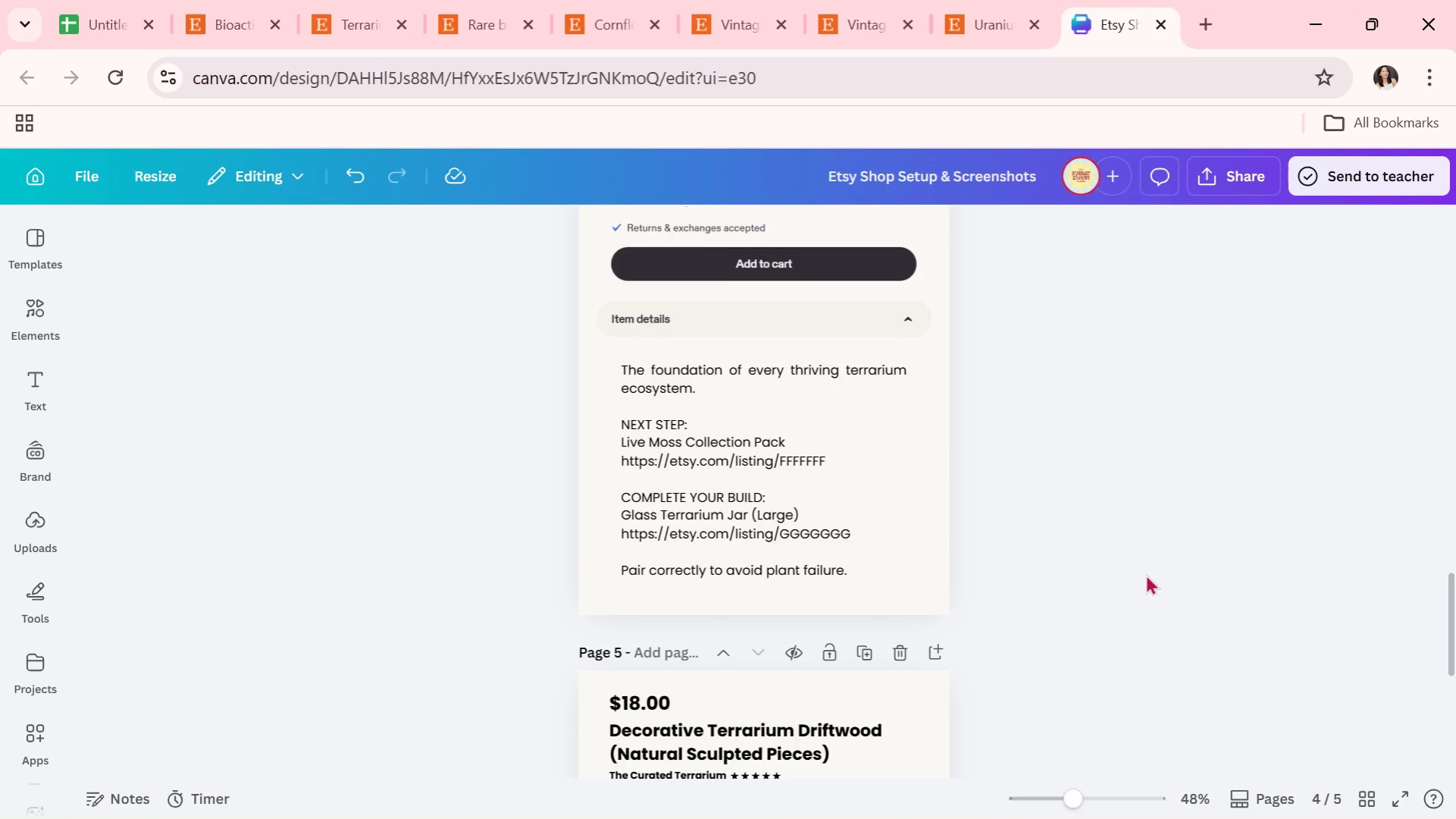 
scroll: coordinate [1145, 576], scroll_direction: down, amount: 2.0
 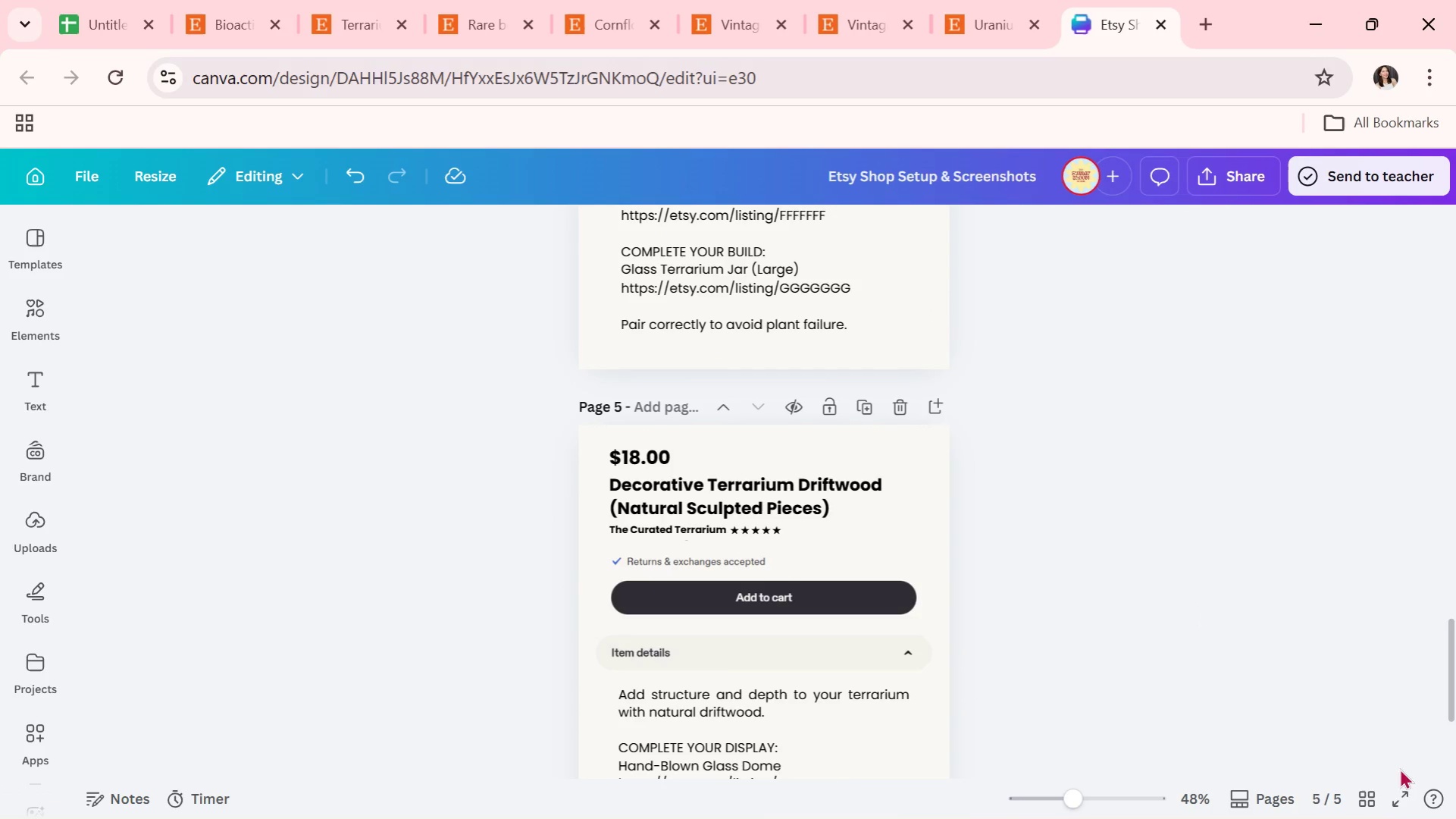 
left_click([1395, 790])
 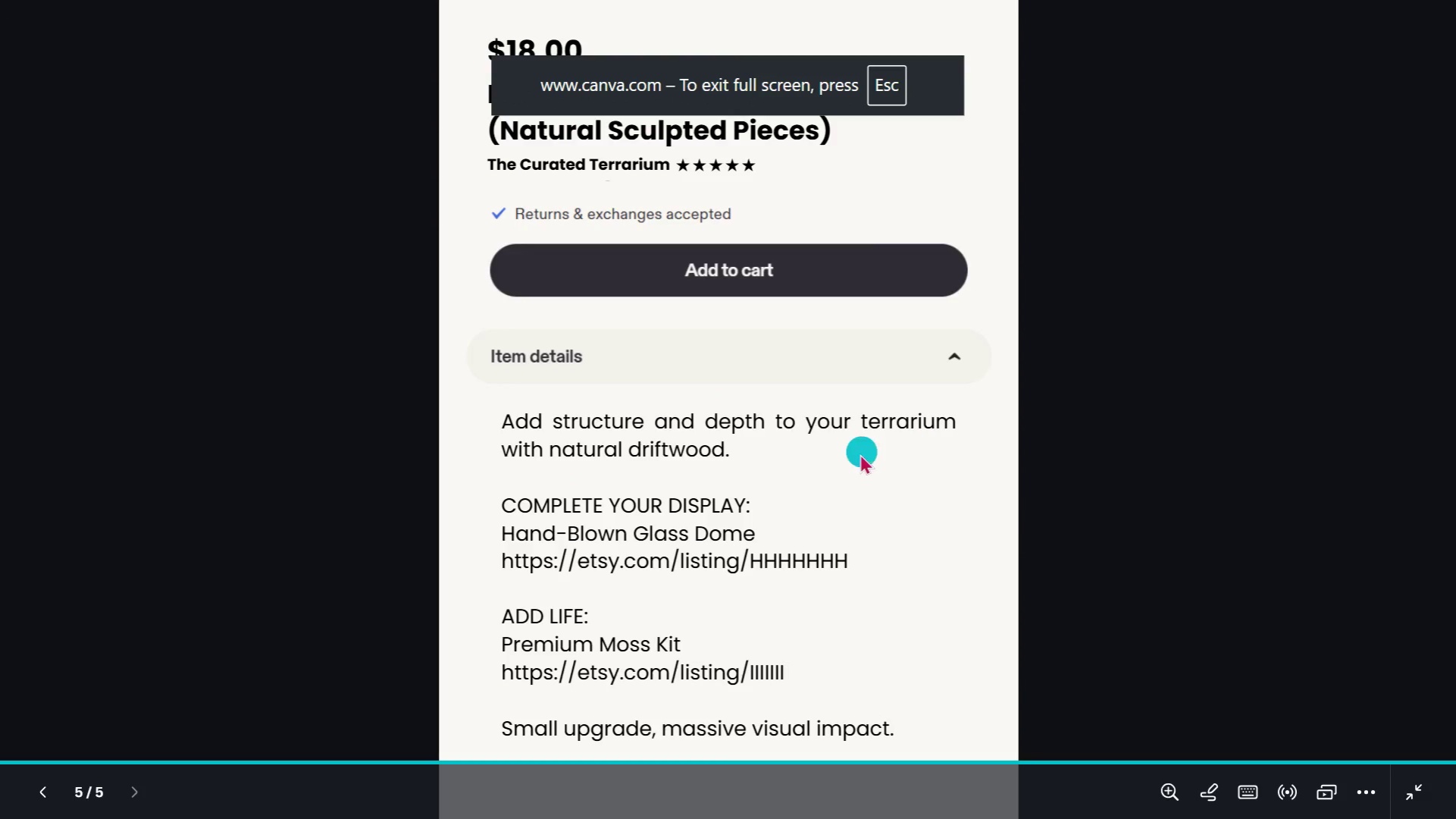 
key(ArrowLeft)
 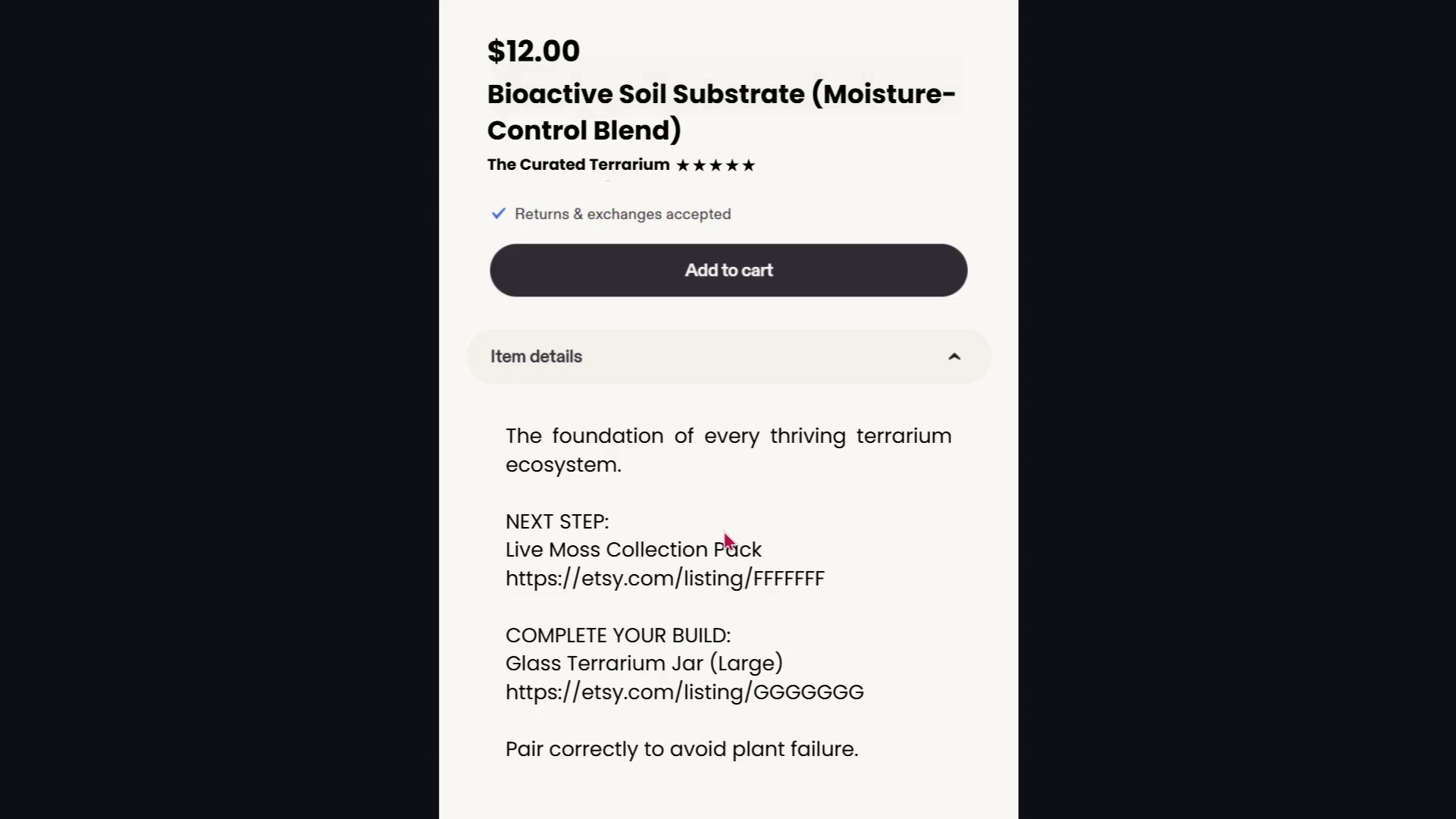 
key(ArrowLeft)
 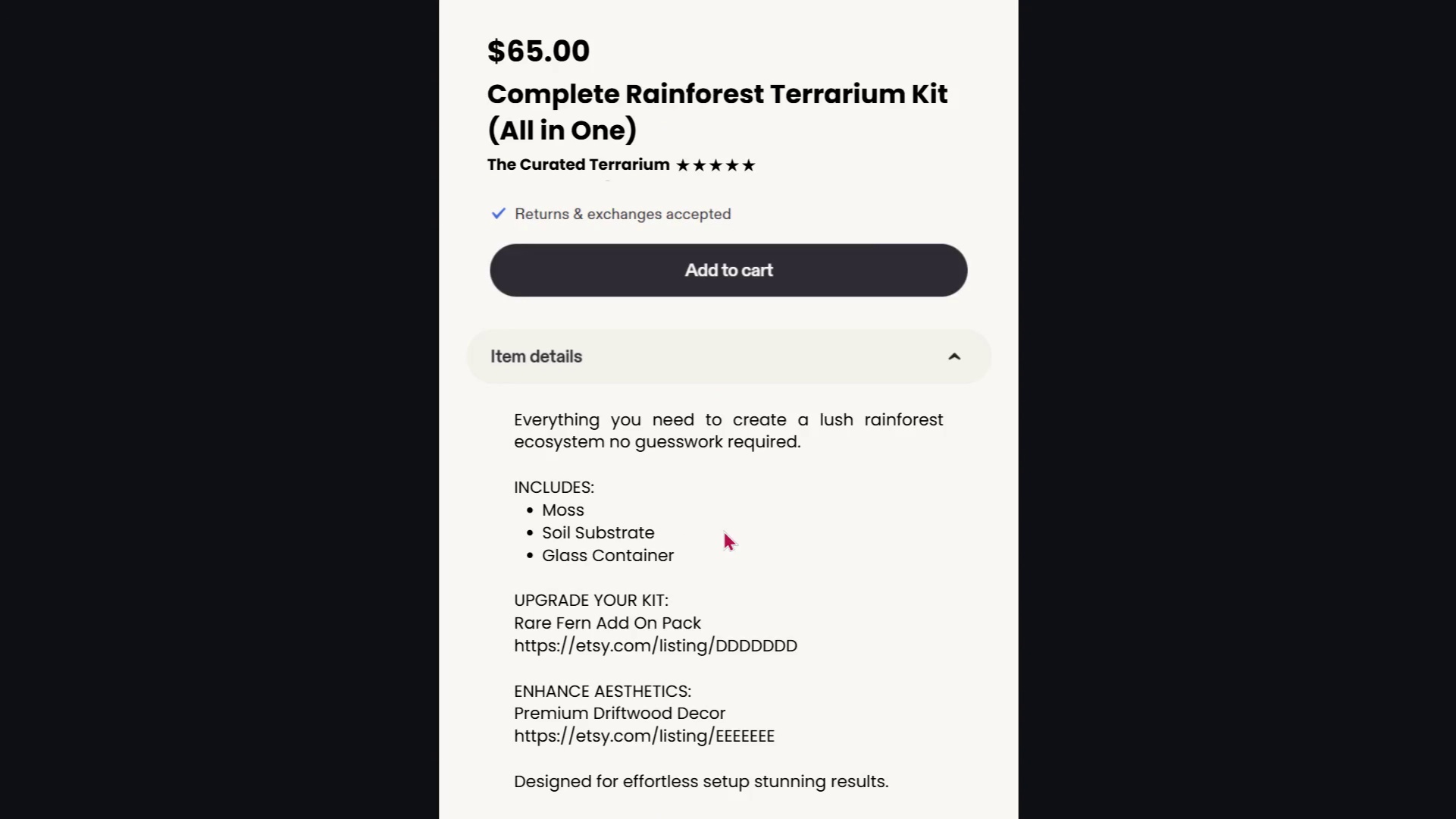 
key(ArrowLeft)
 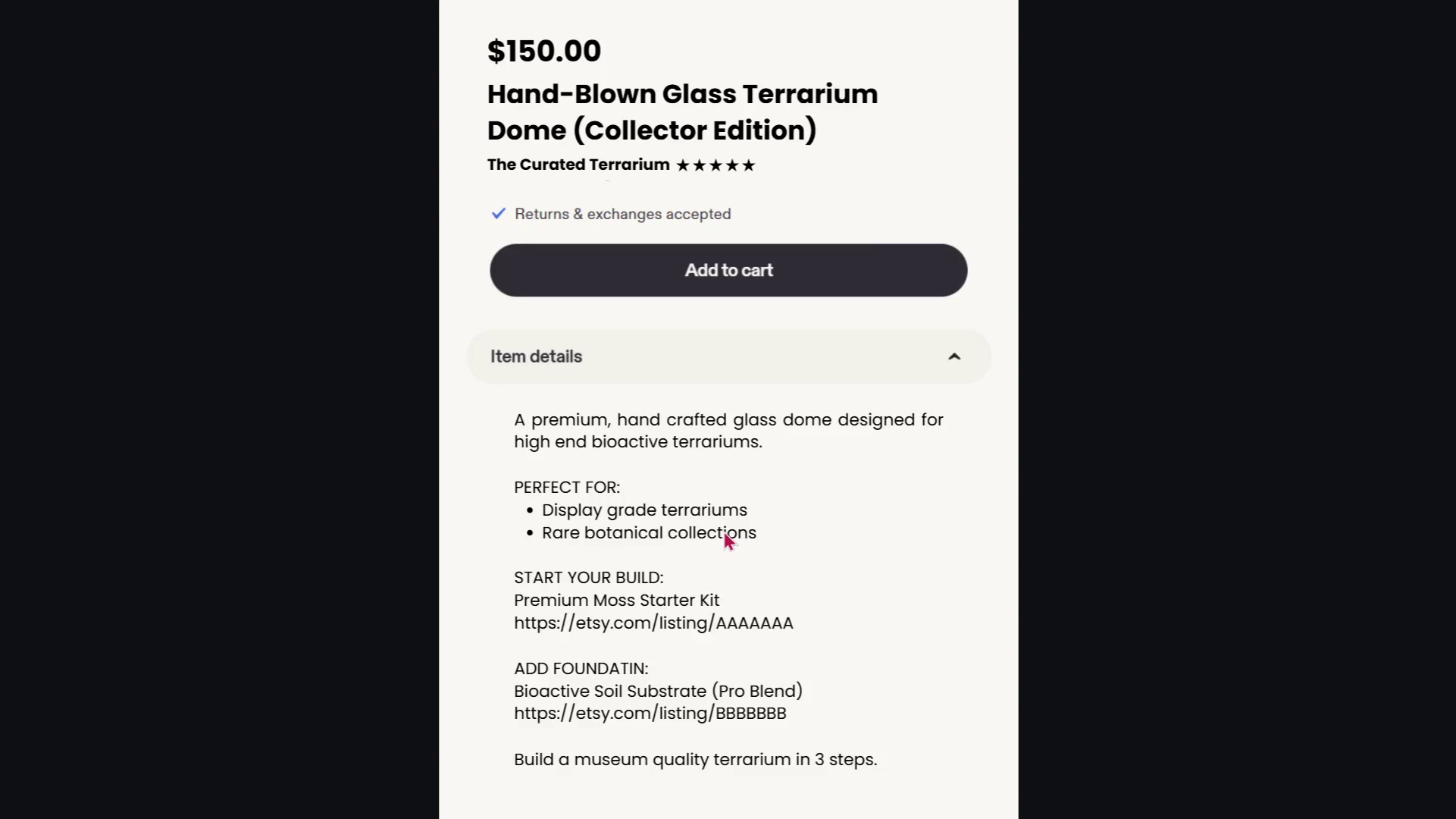 
key(ArrowLeft)
 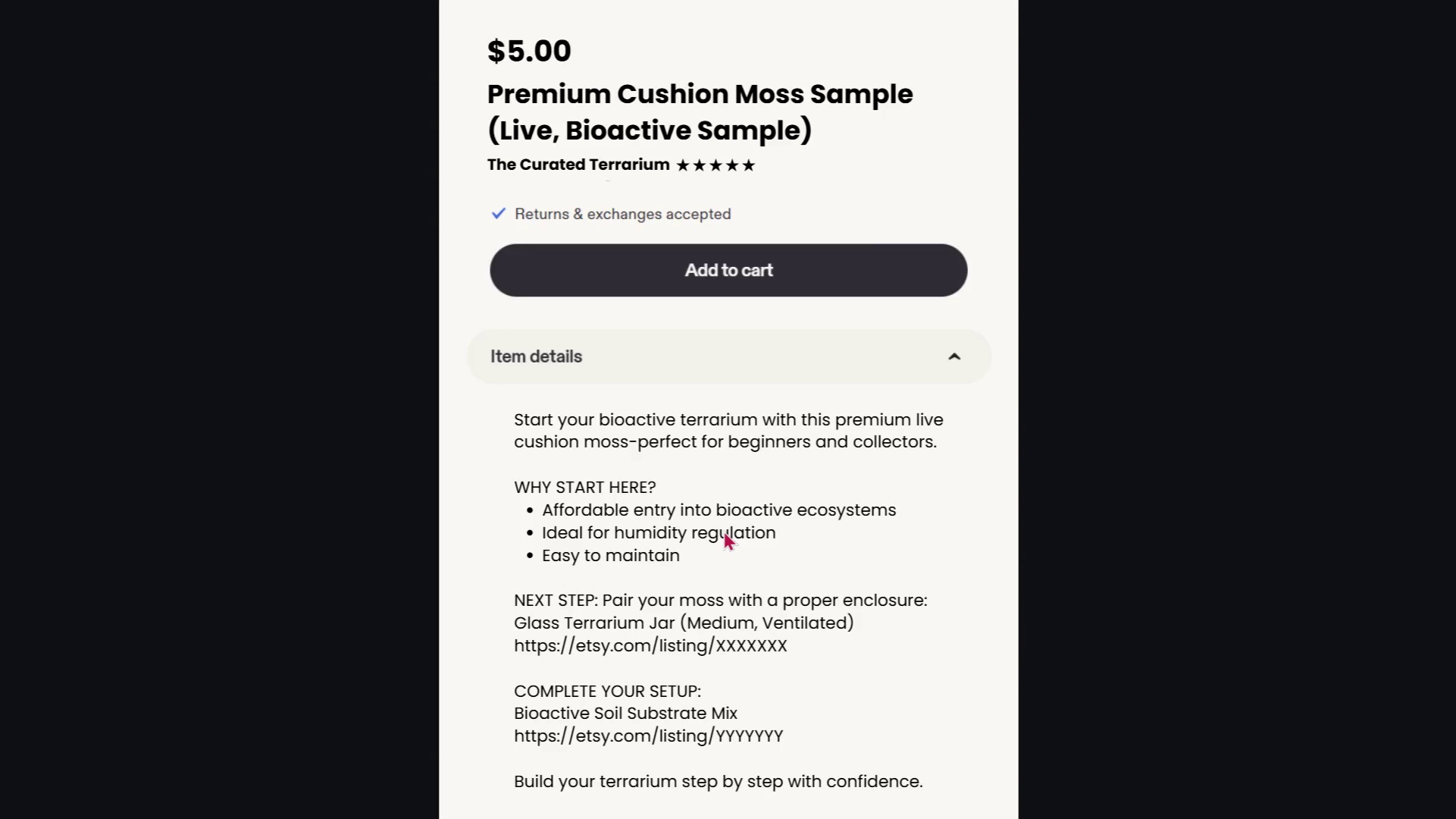 
key(ArrowLeft)
 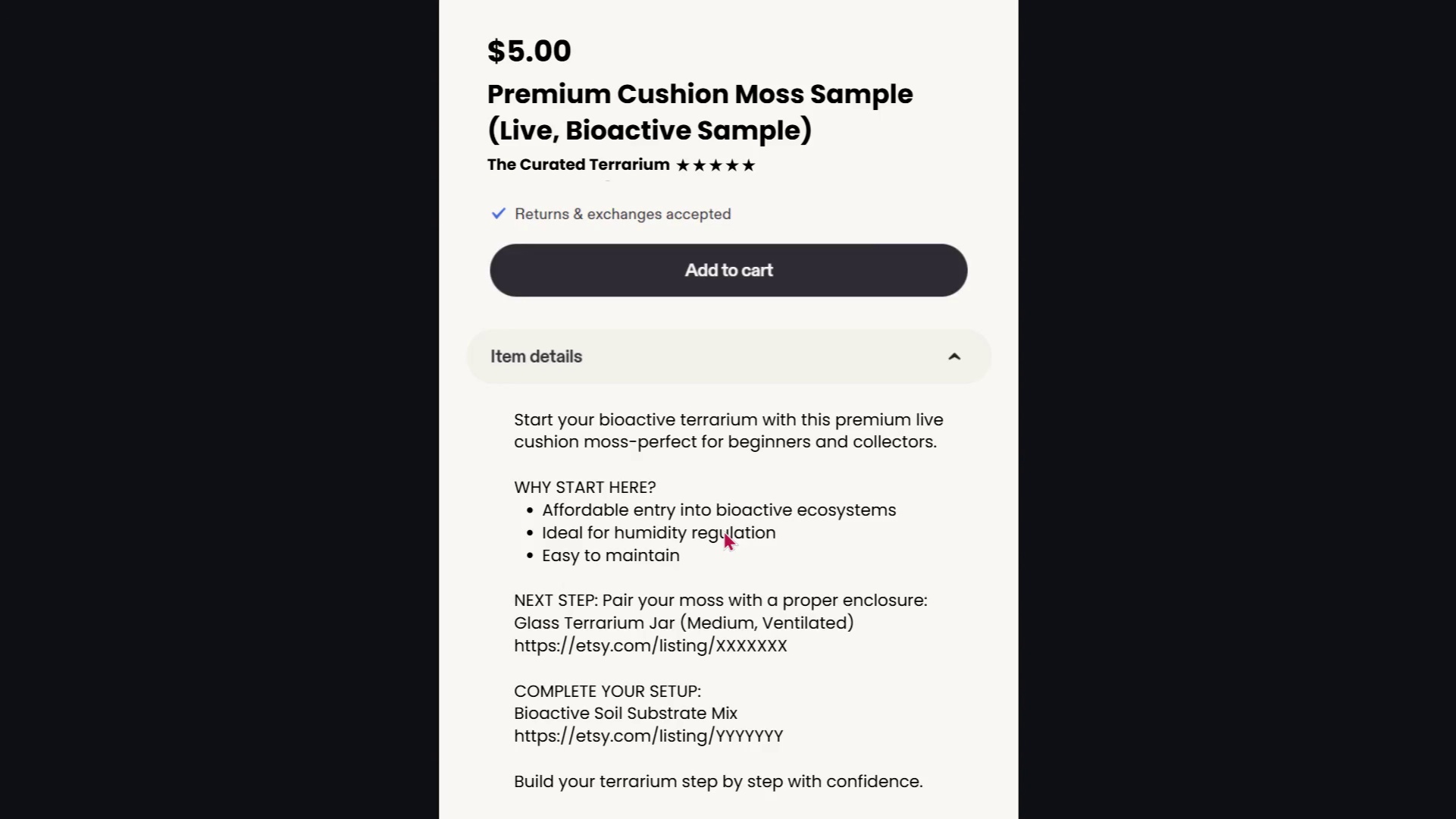 
key(ArrowLeft)
 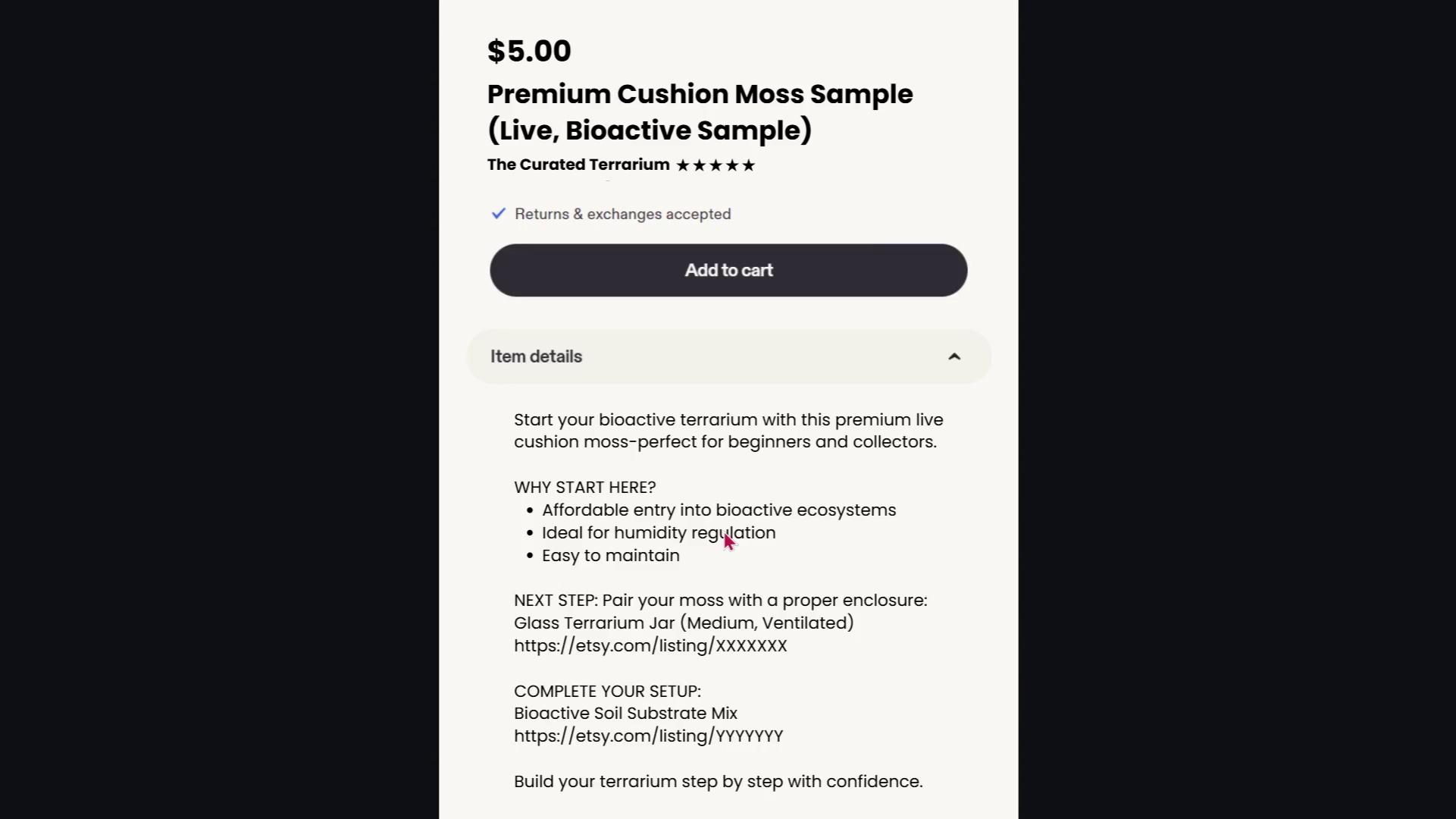 
key(ArrowRight)
 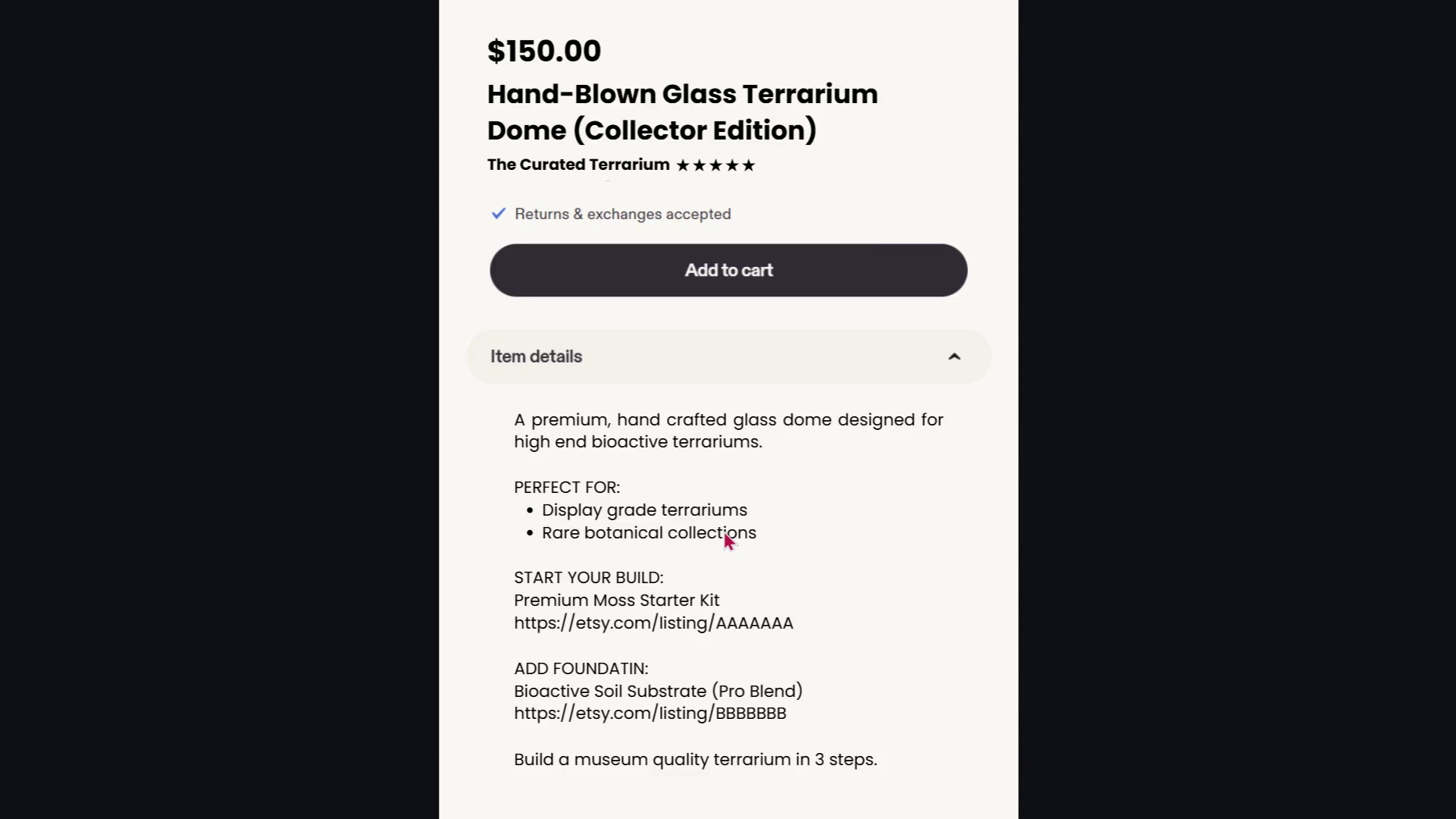 
key(ArrowRight)
 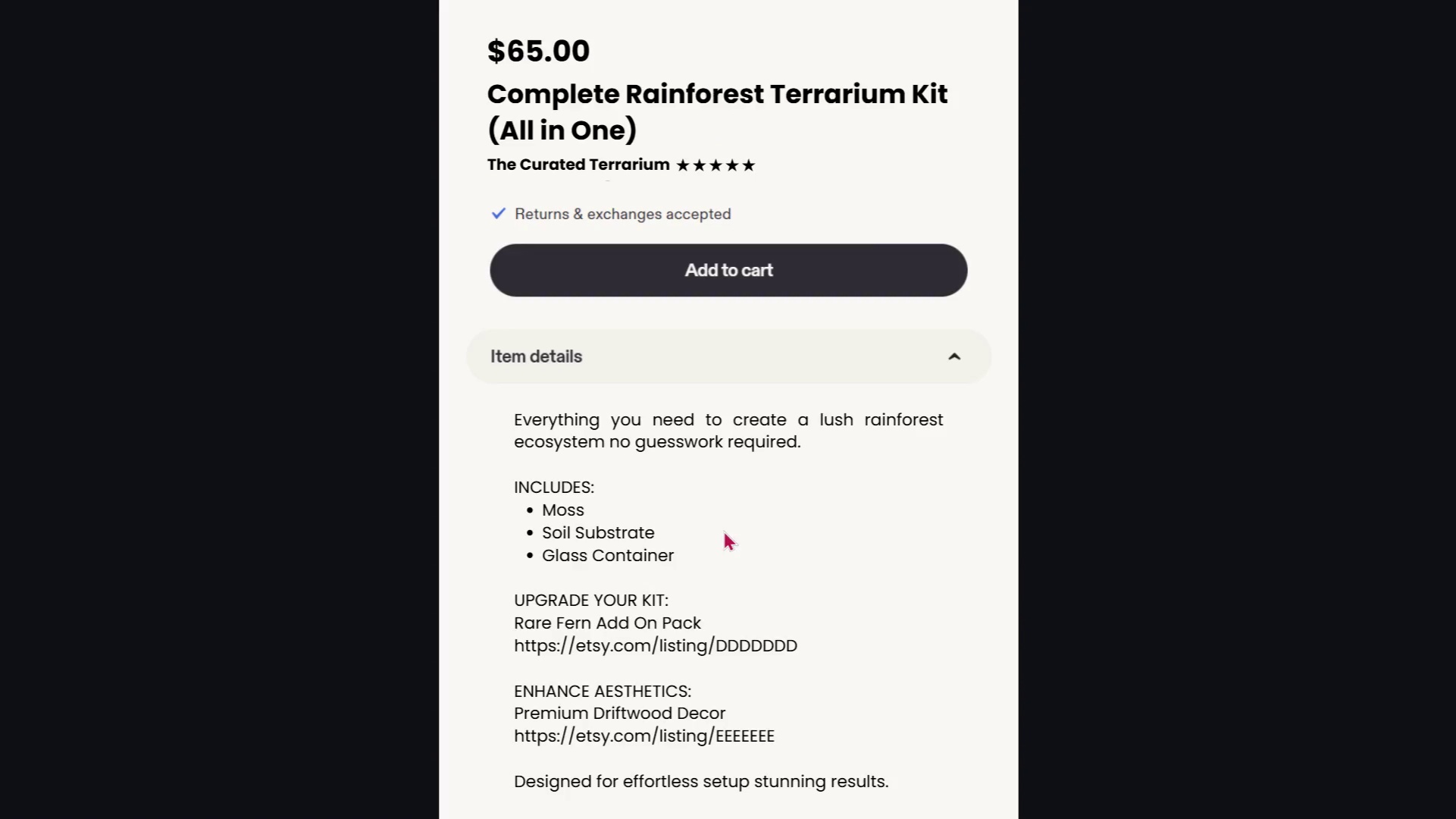 
key(ArrowRight)
 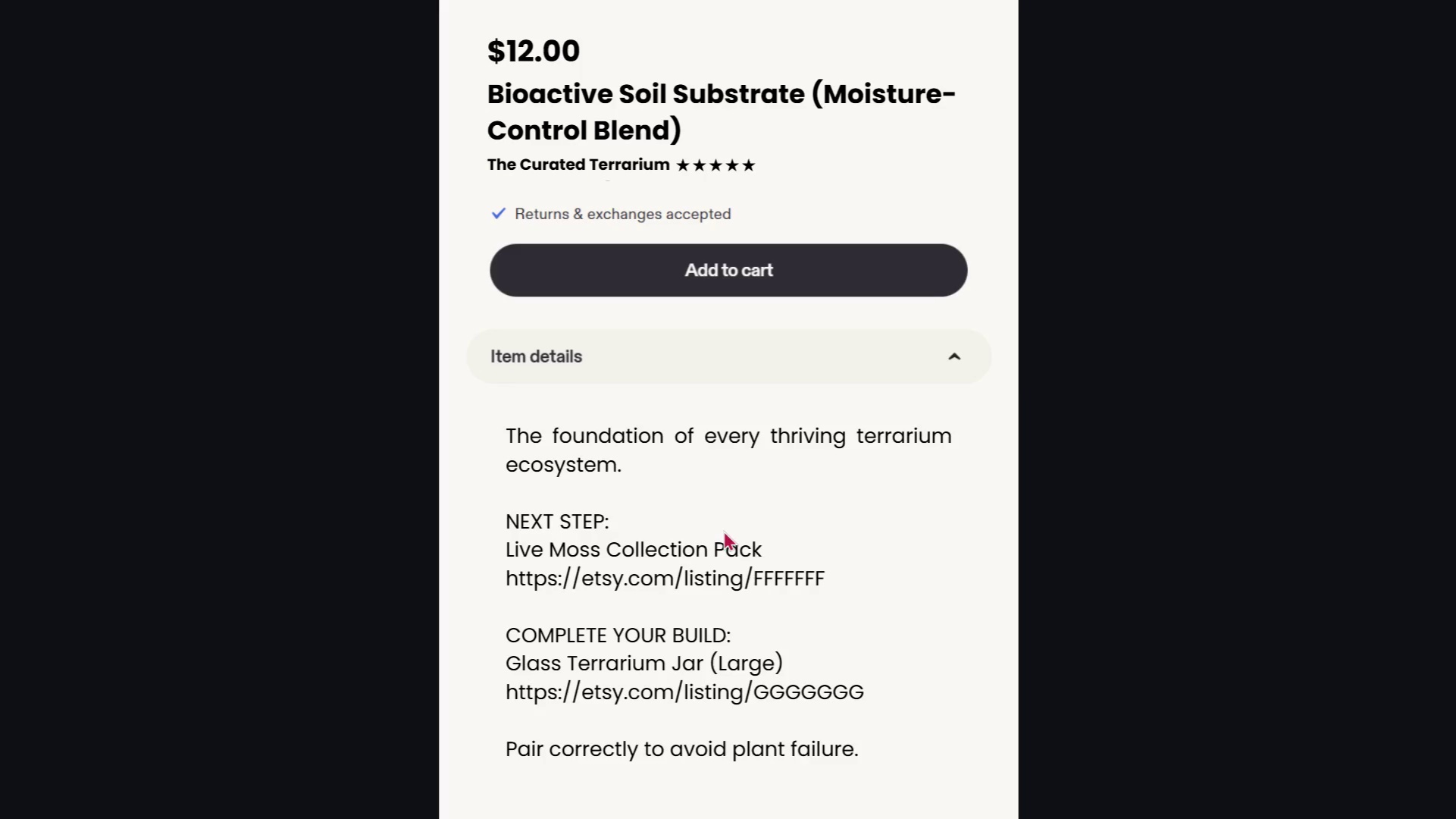 
key(ArrowRight)
 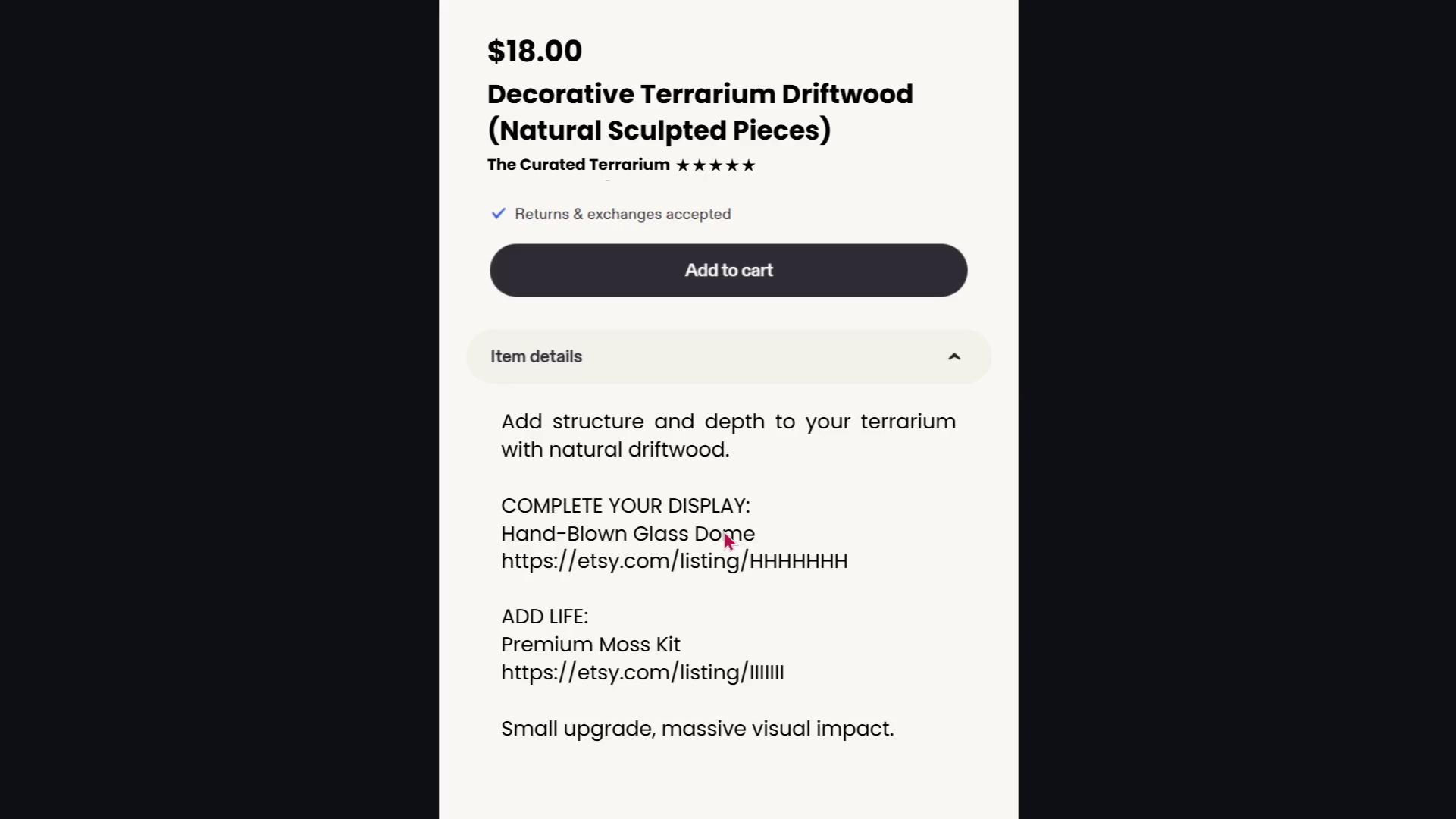 
key(ArrowLeft)
 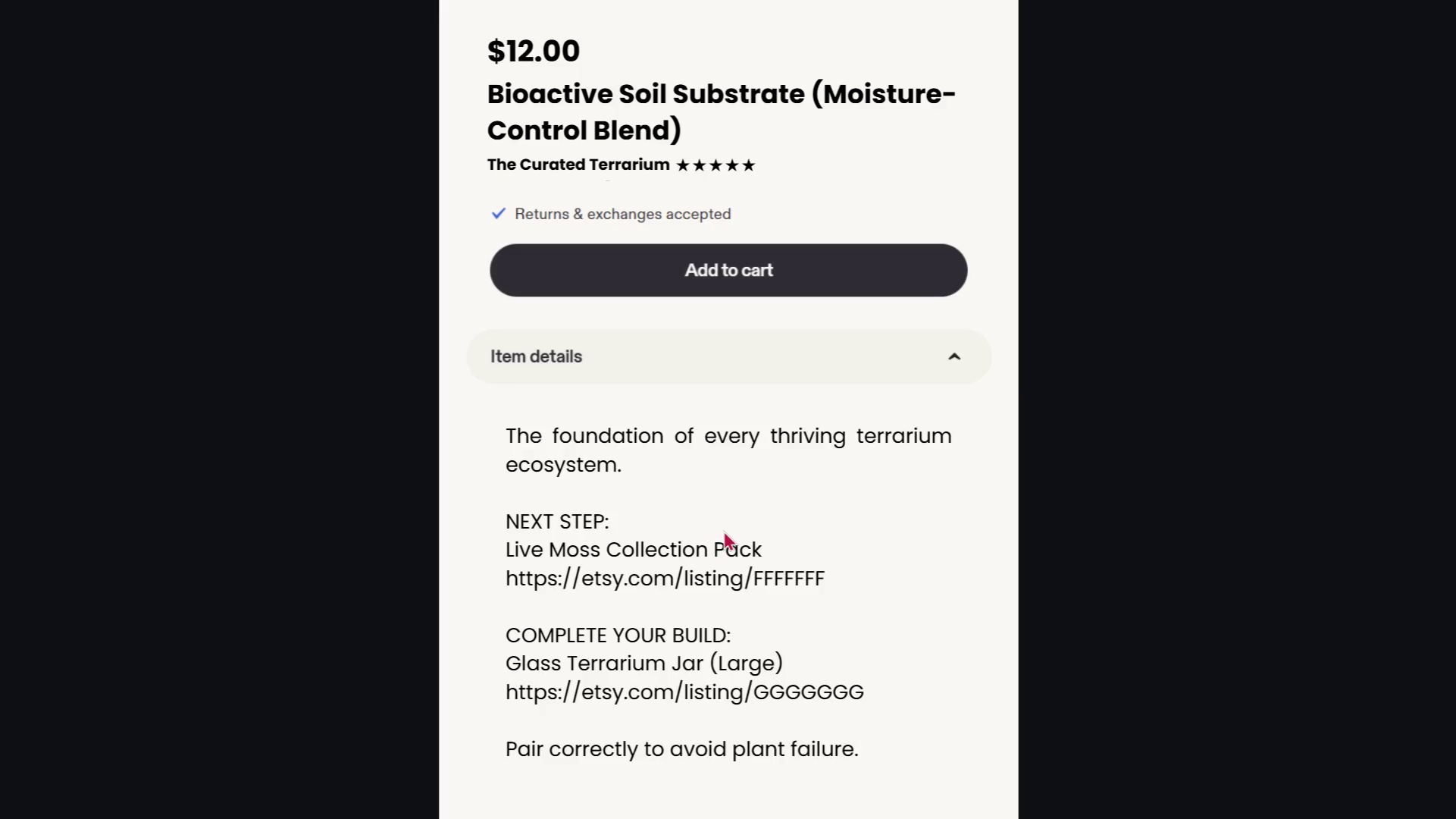 
key(ArrowLeft)
 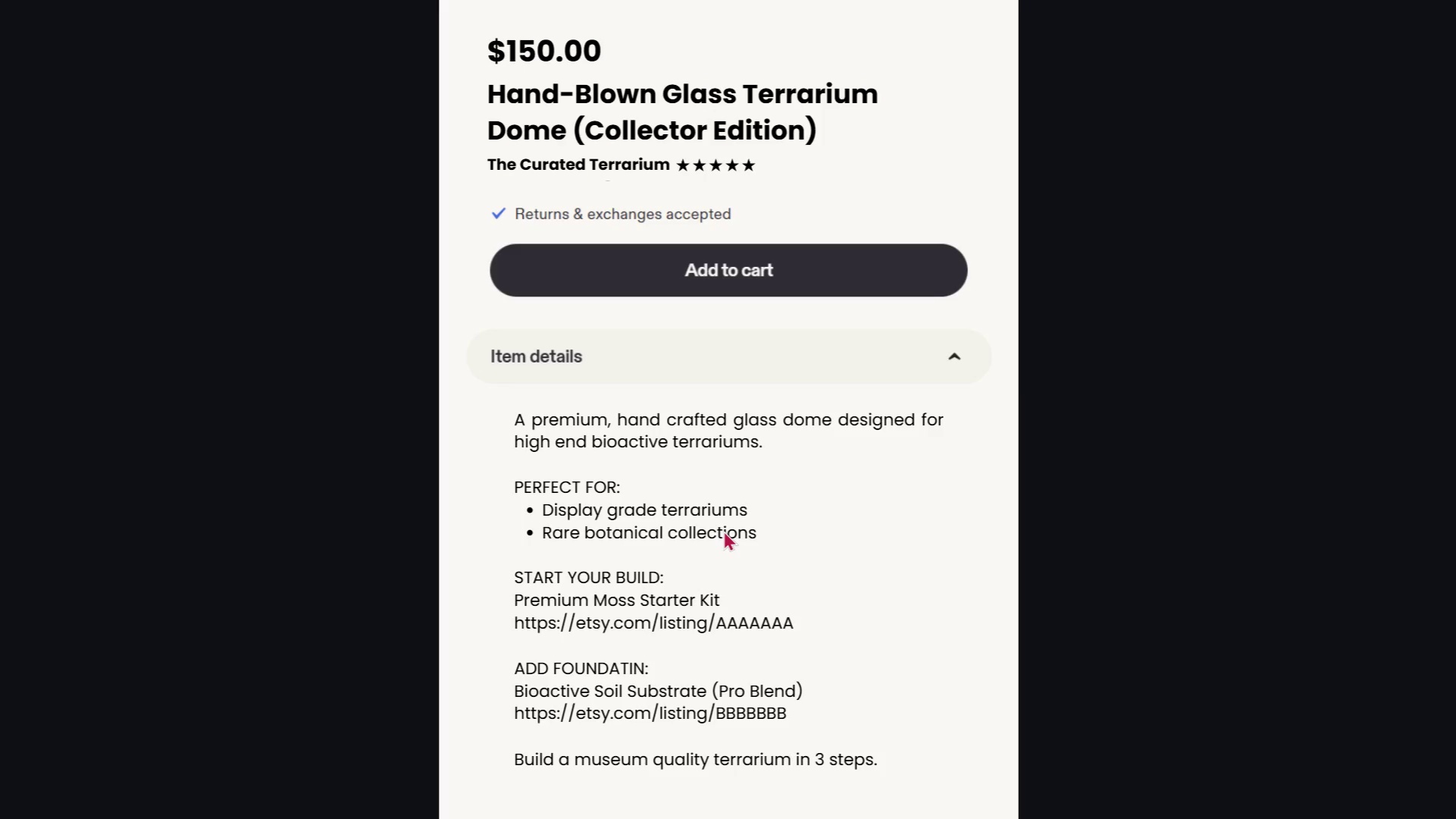 
key(ArrowLeft)
 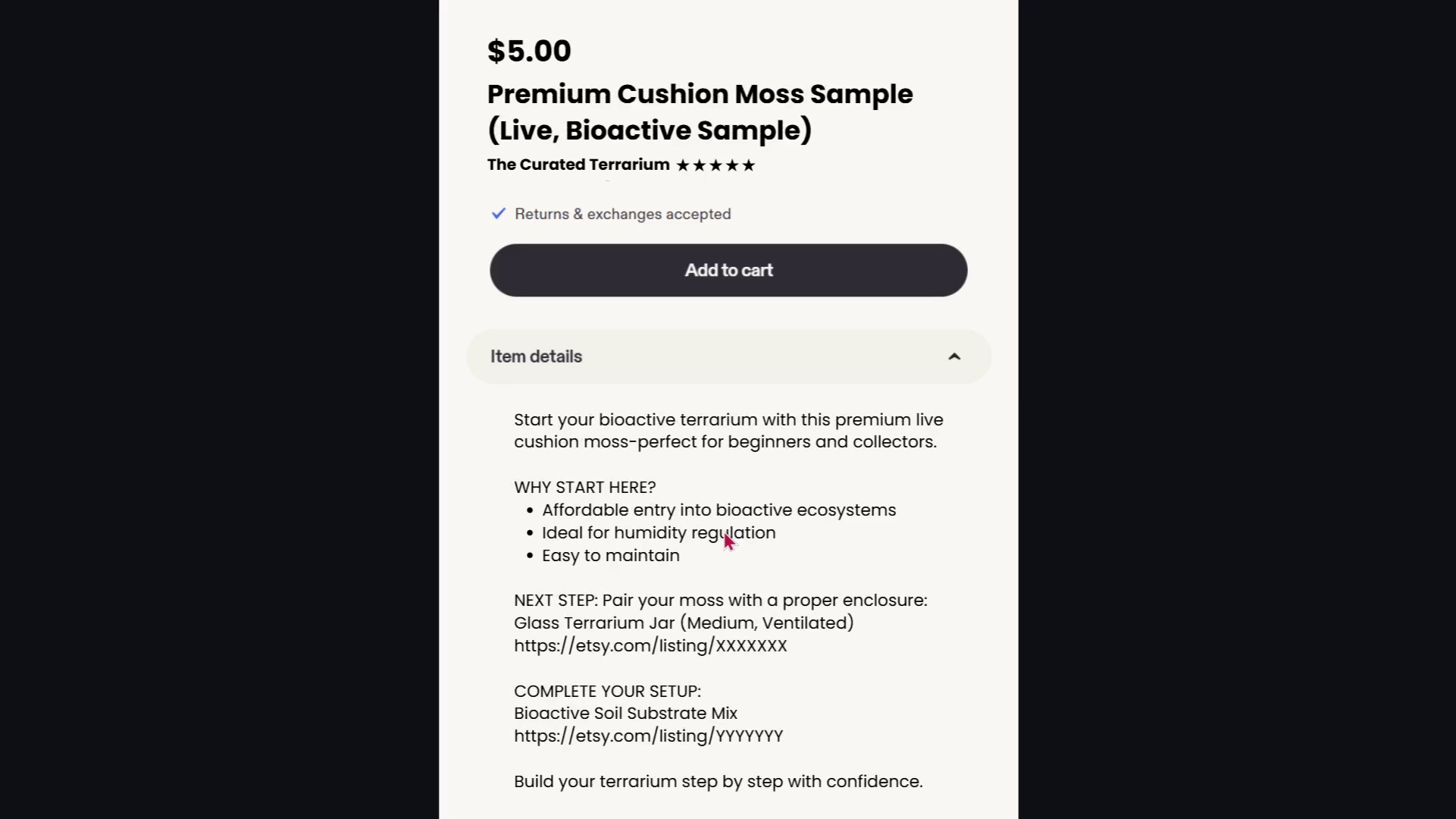 
key(ArrowLeft)
 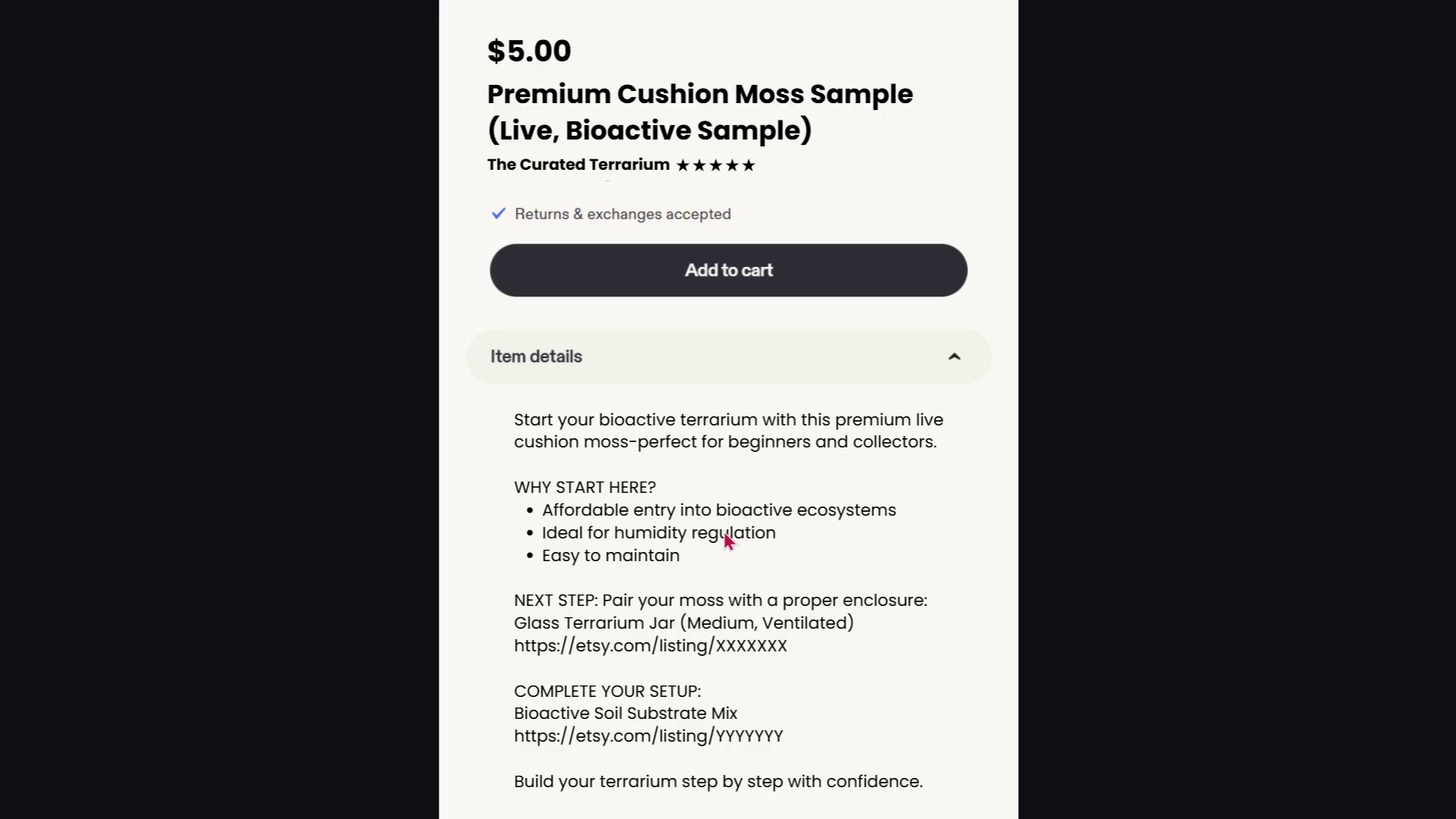 
key(ArrowLeft)
 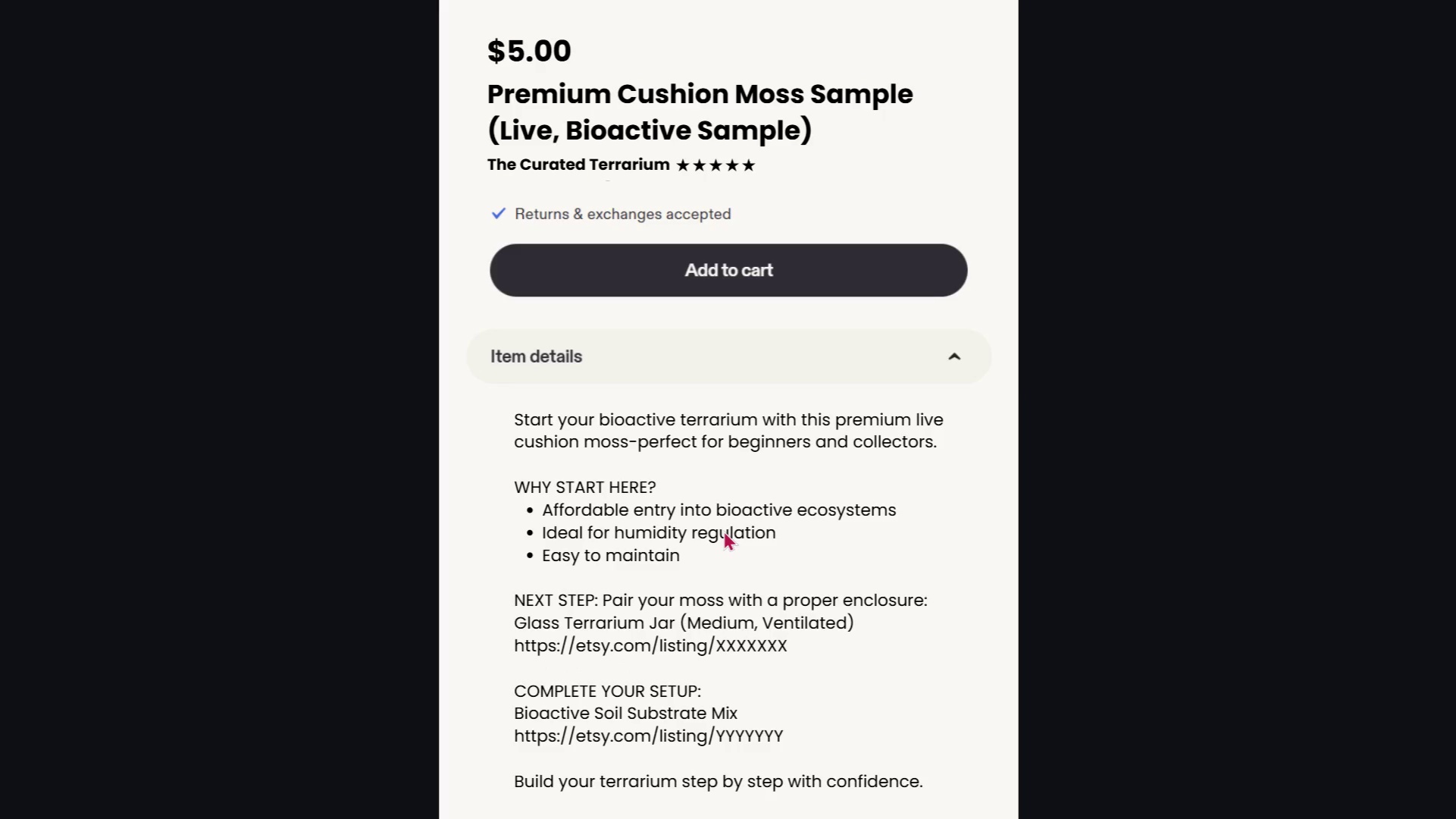 
key(ArrowLeft)
 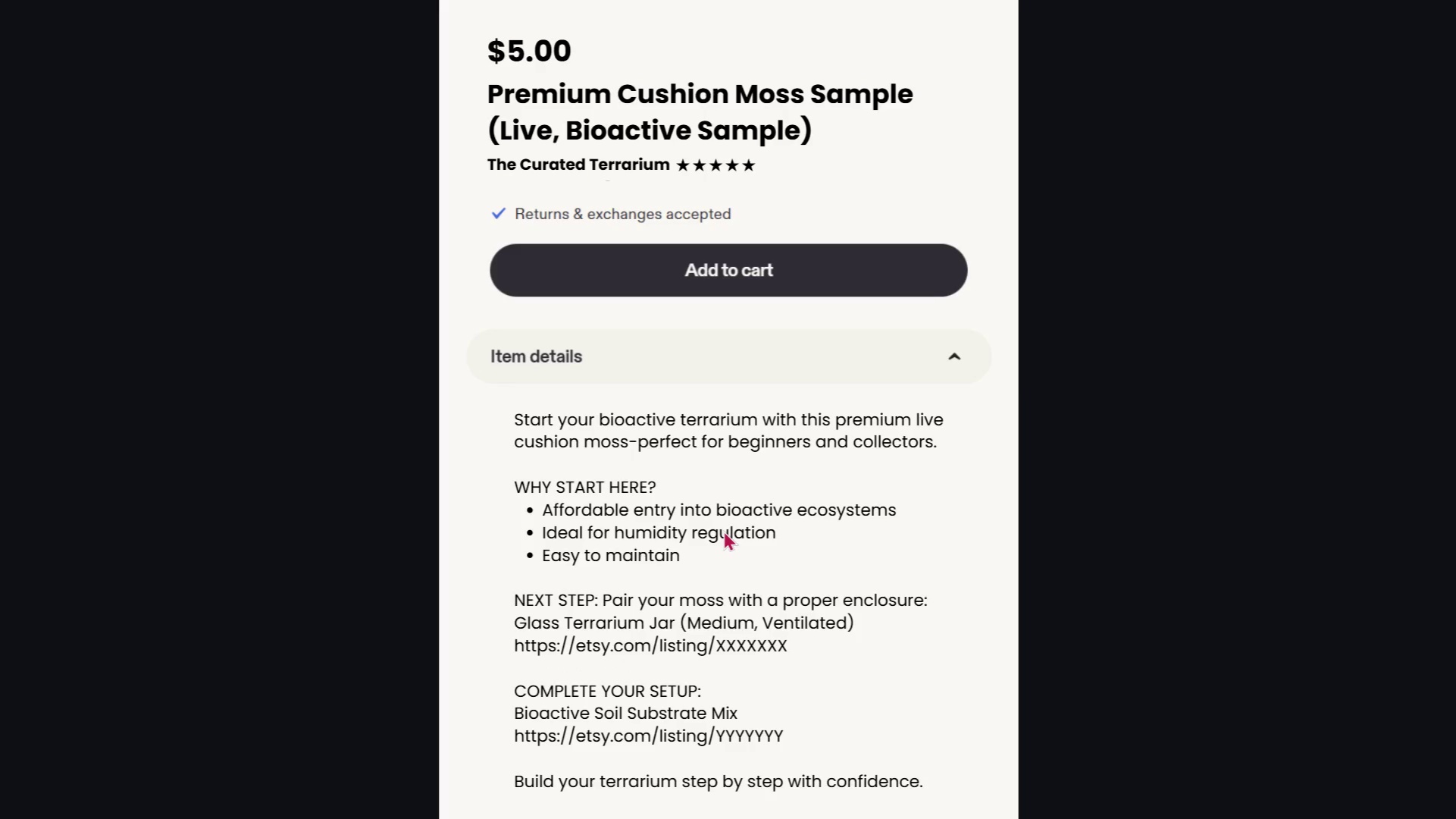 
key(ArrowRight)
 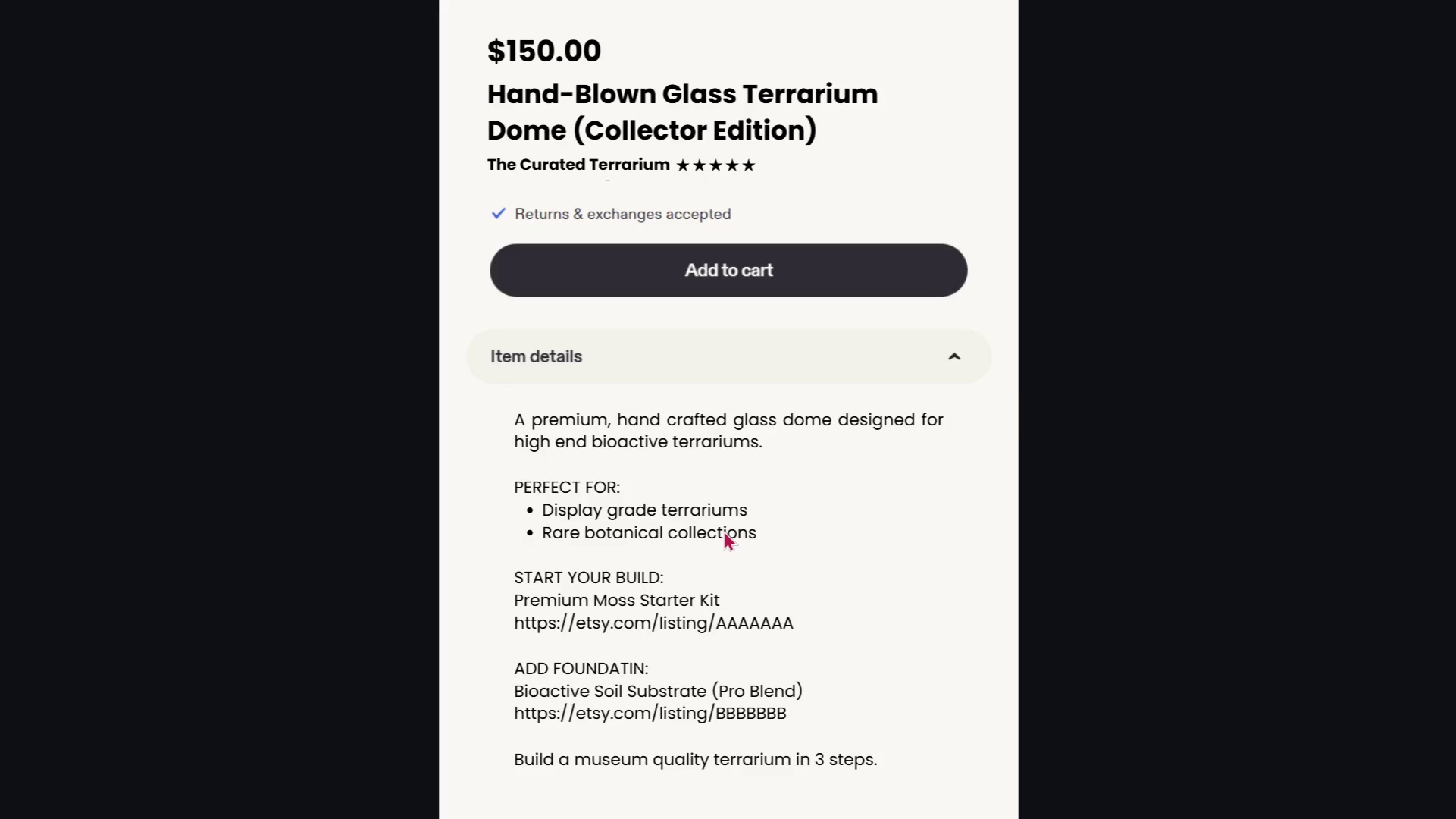 
key(ArrowRight)
 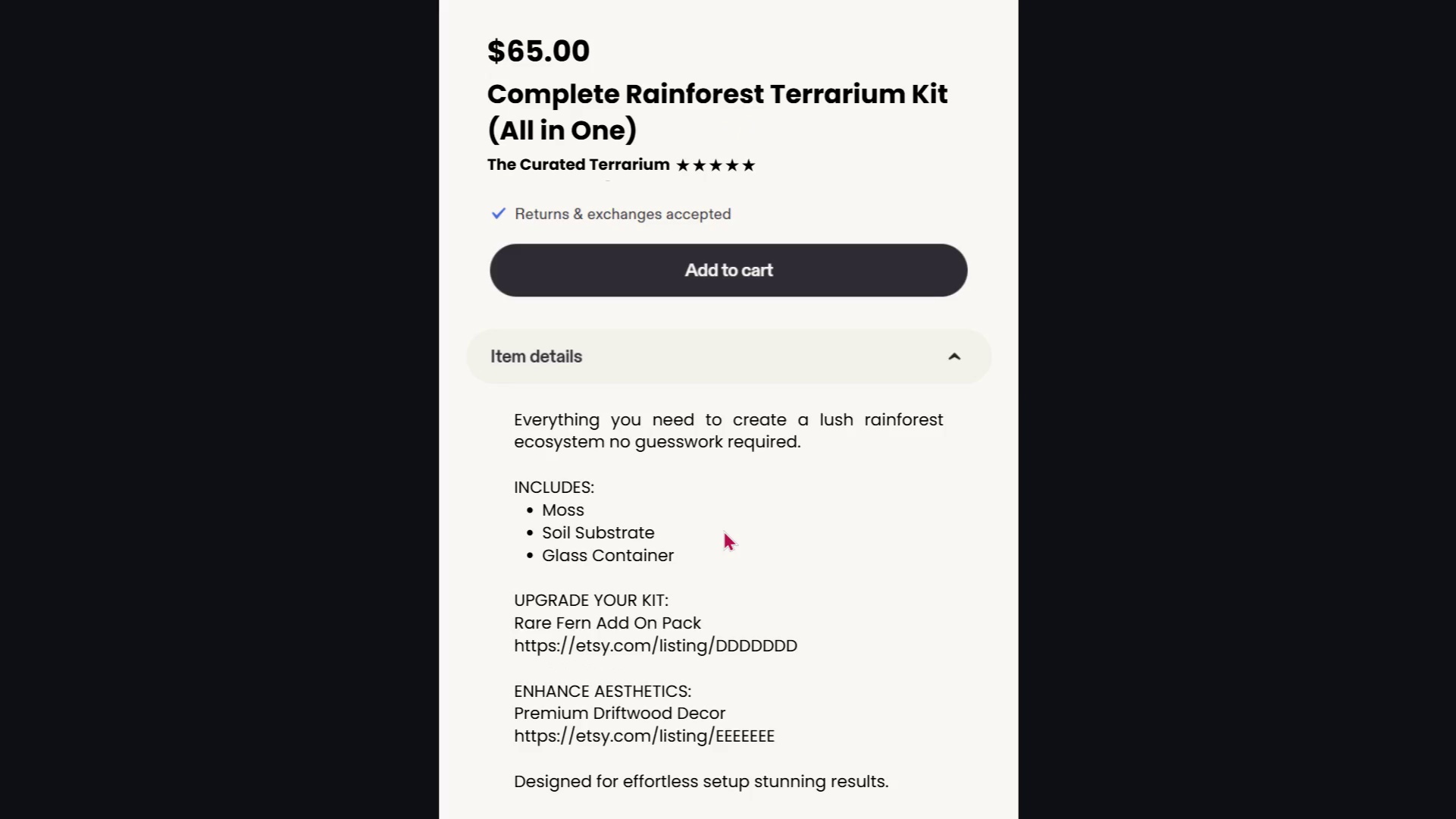 
key(ArrowRight)
 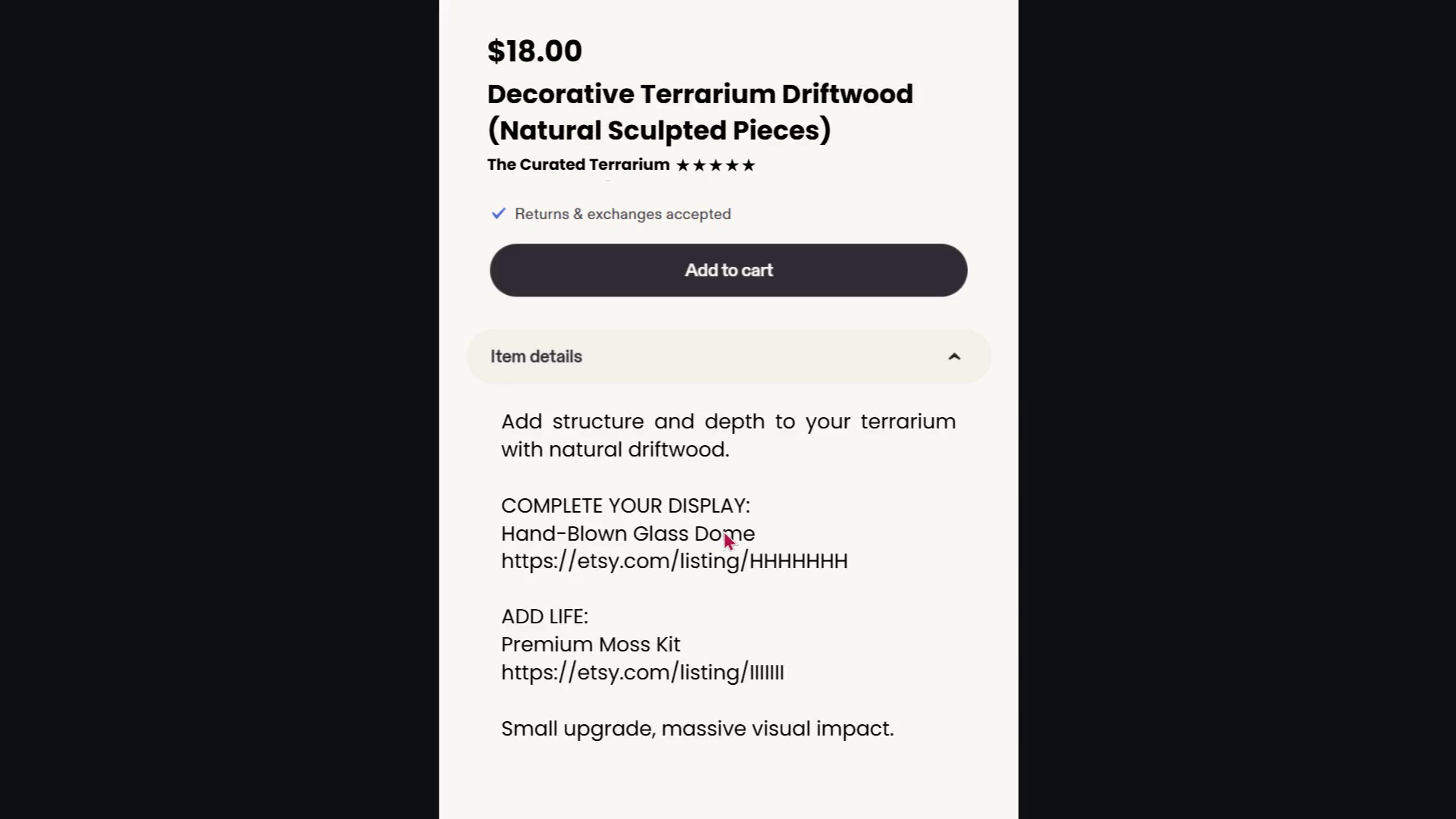 
key(ArrowRight)
 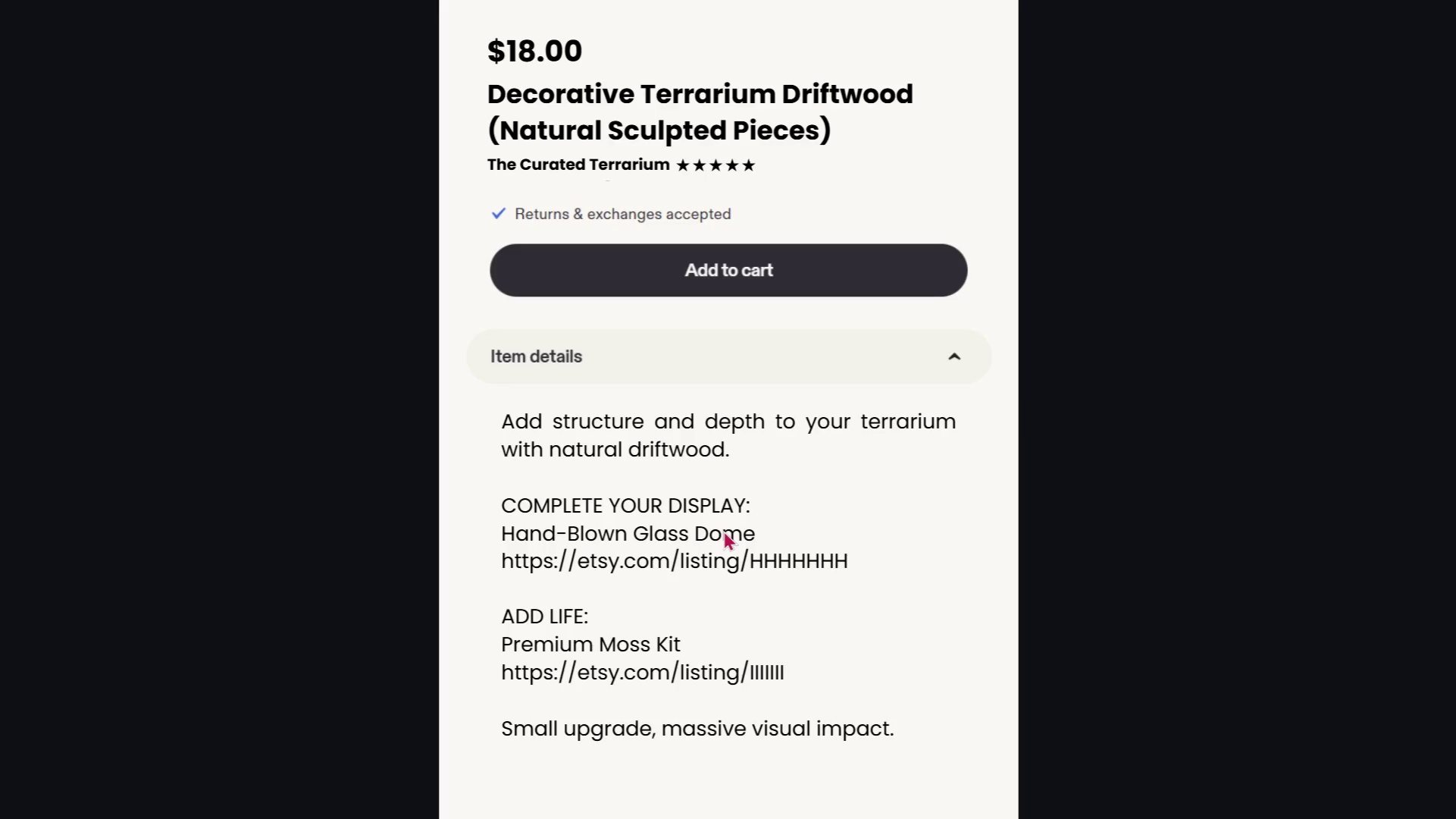 
key(ArrowRight)
 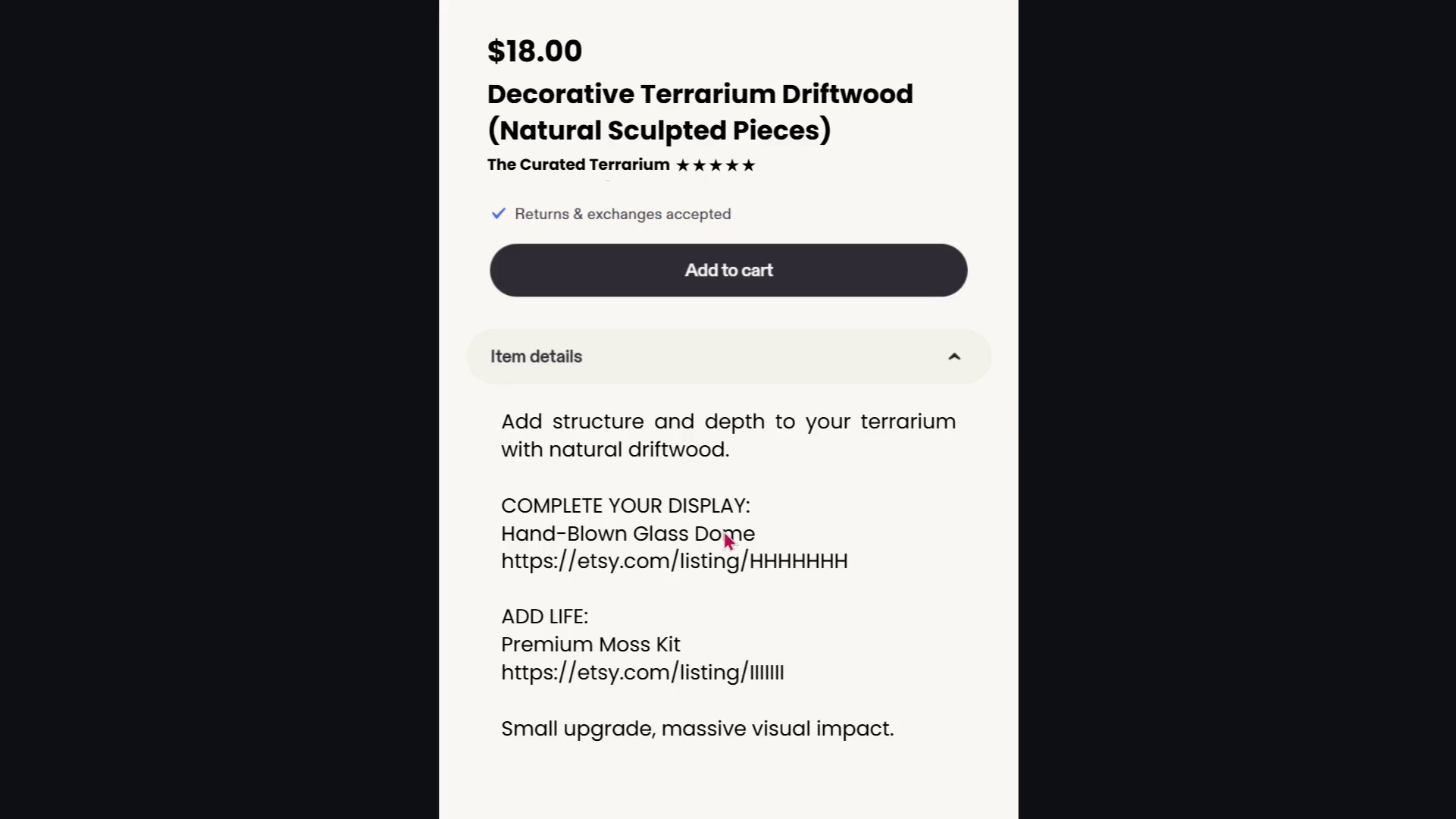 
key(Escape)
 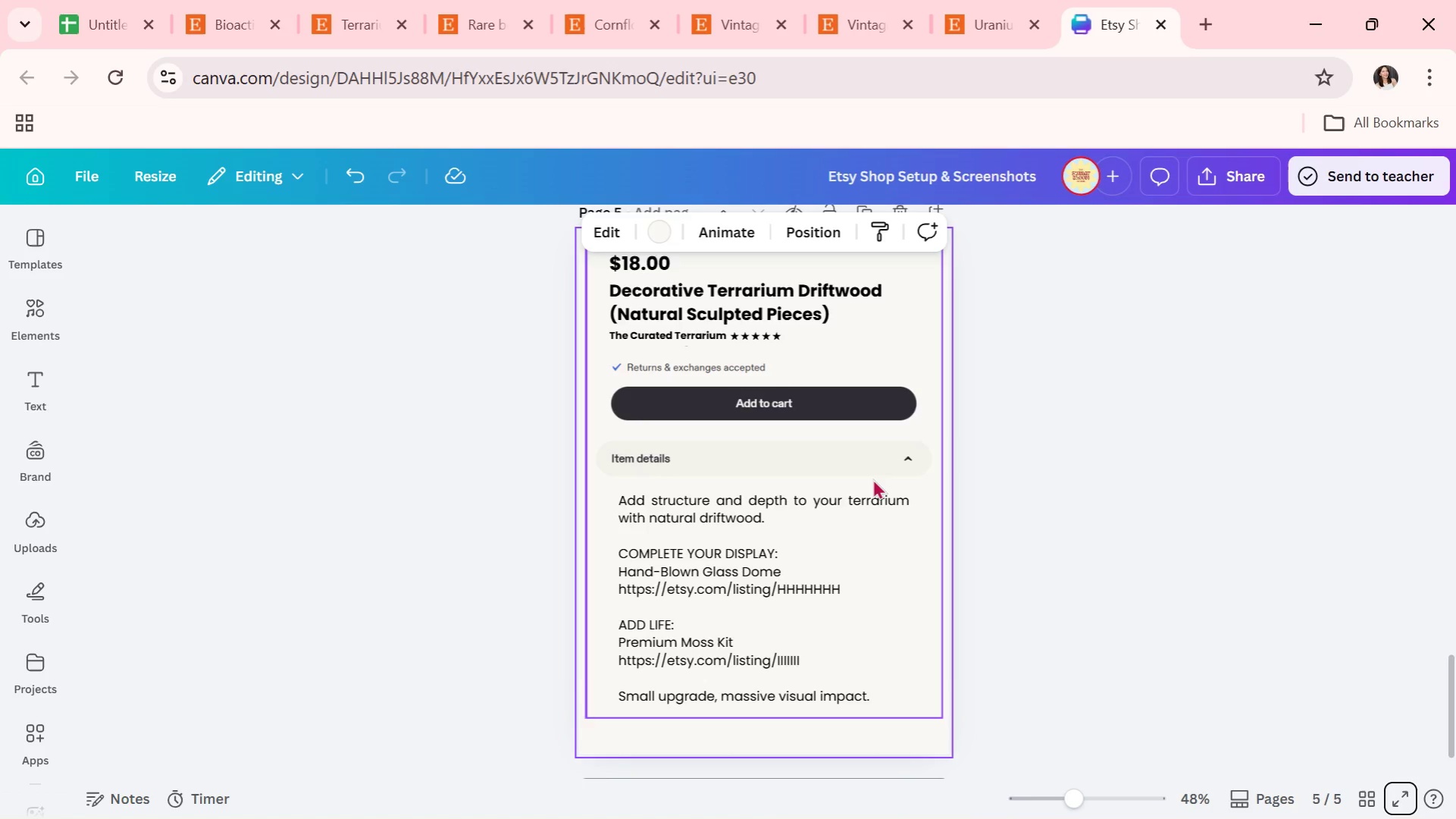 
left_click([1027, 506])
 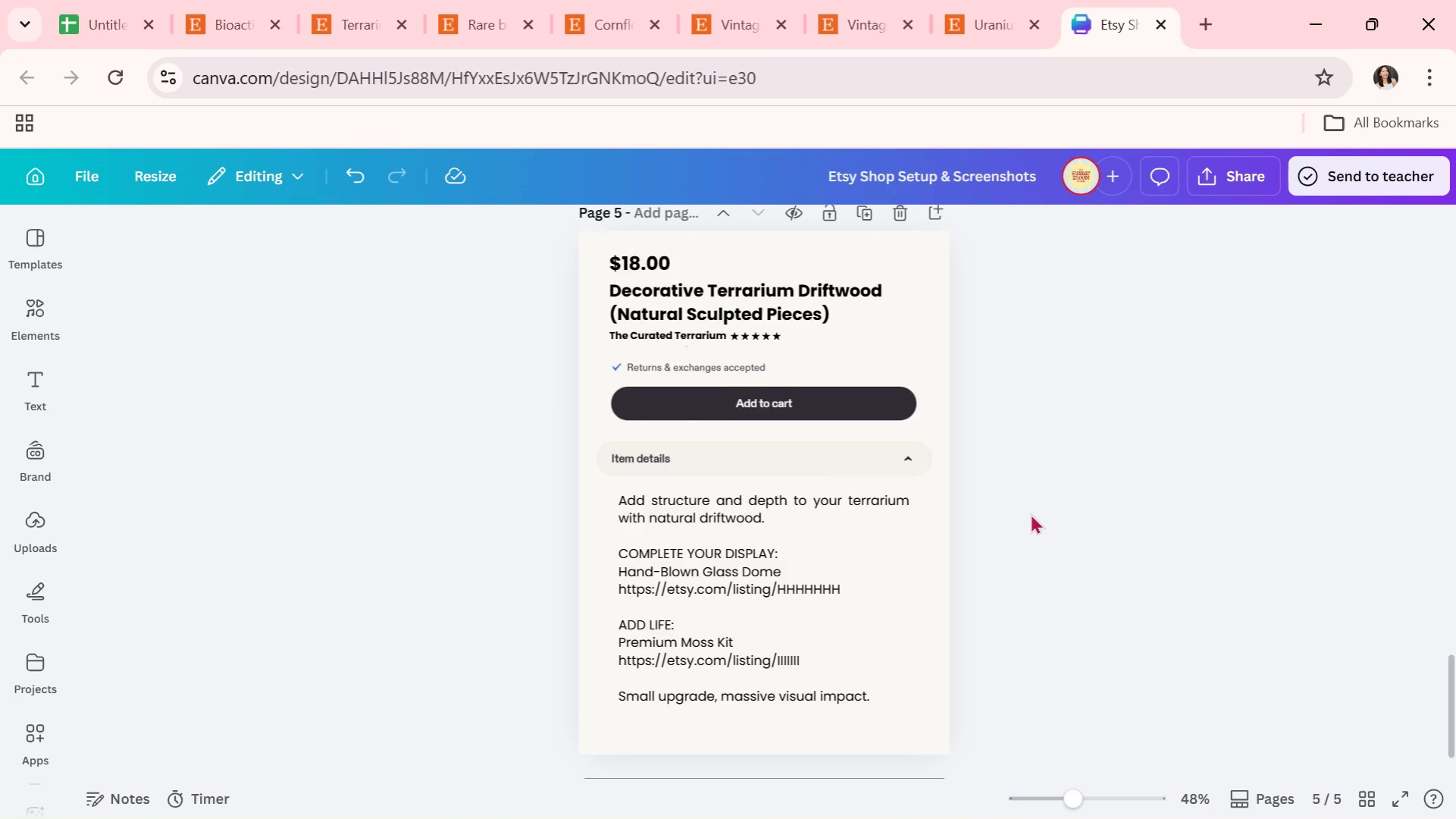 
scroll: coordinate [1040, 522], scroll_direction: up, amount: 35.0
 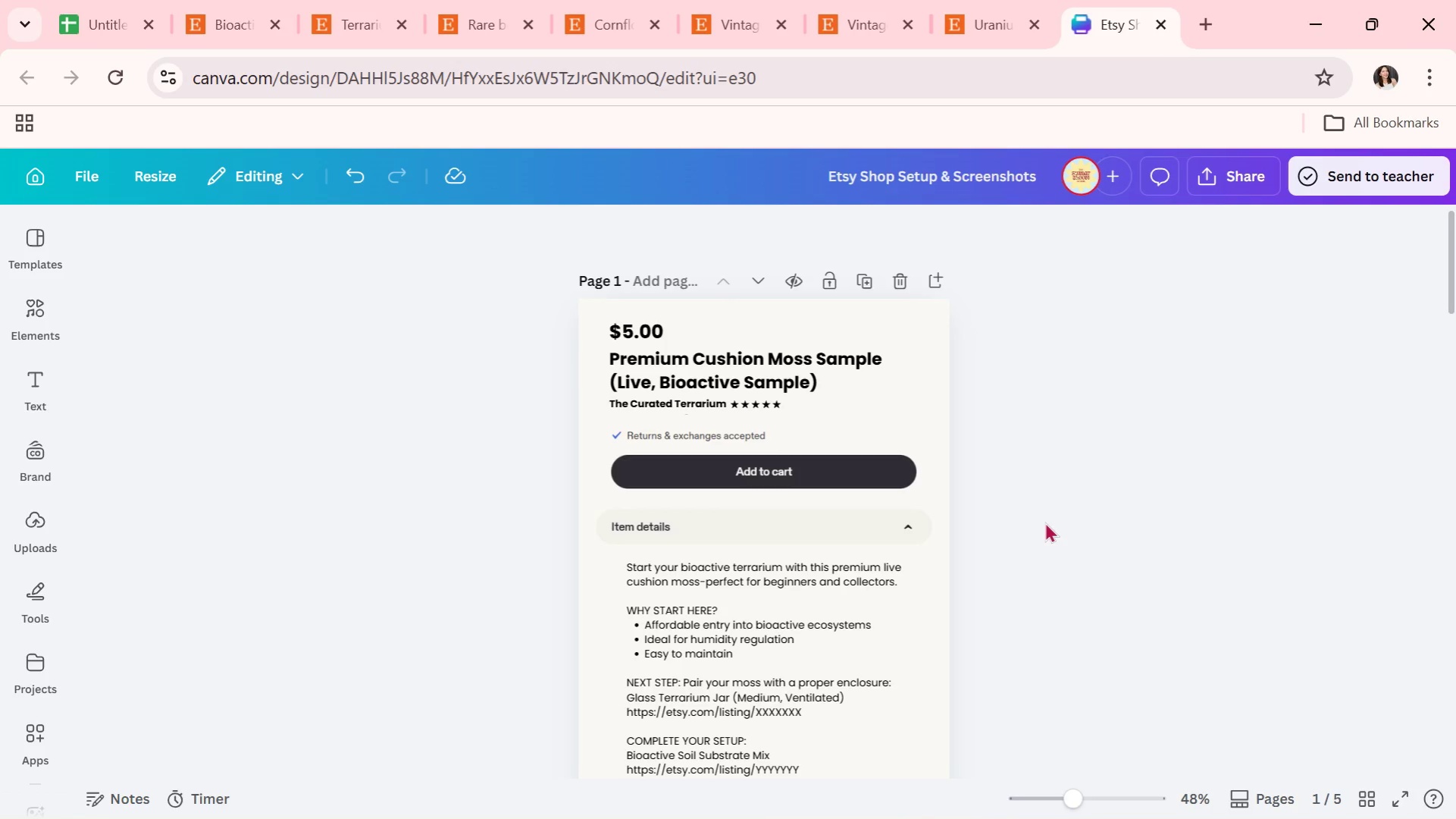 
key(Alt+AltLeft)
 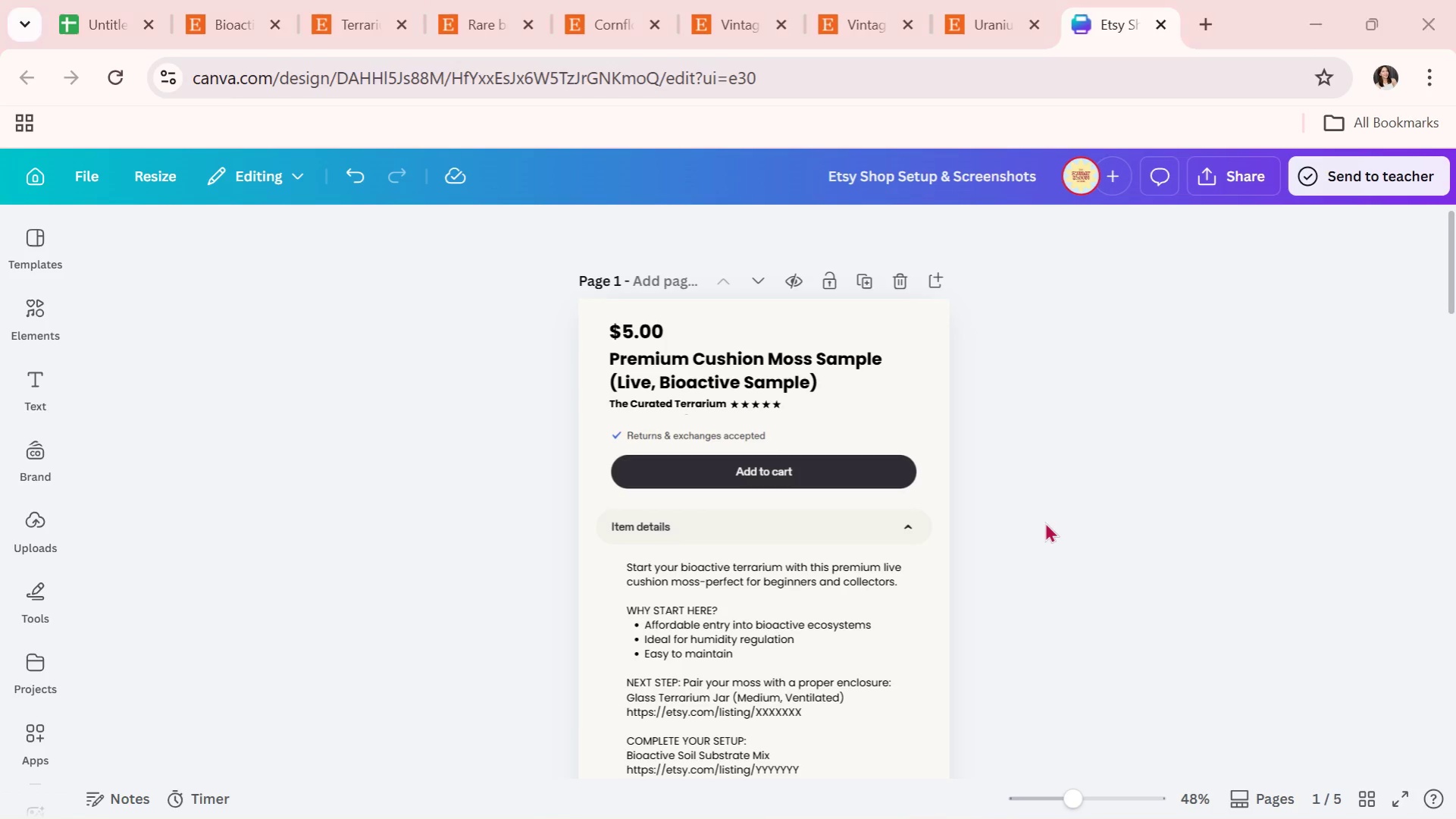 
key(Alt+Tab)